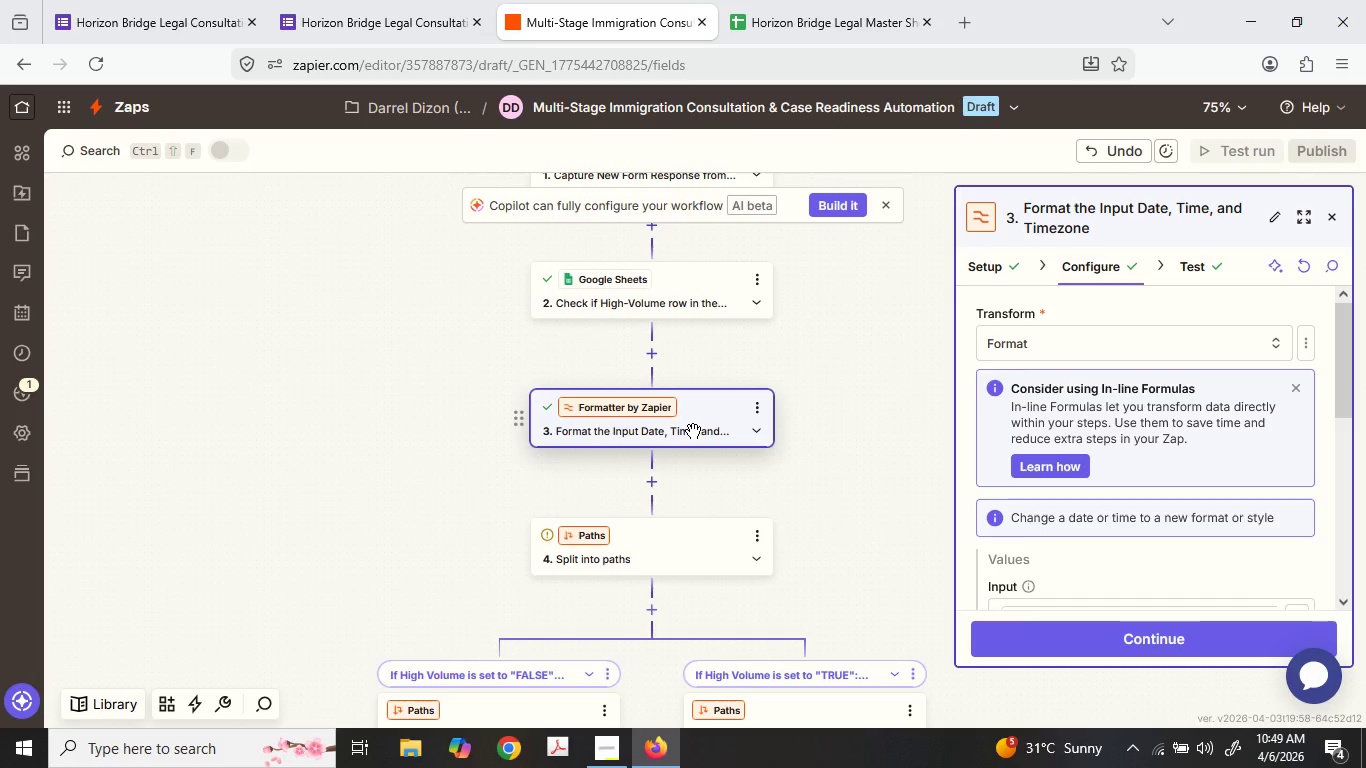 
mouse_move([1025, 278])
 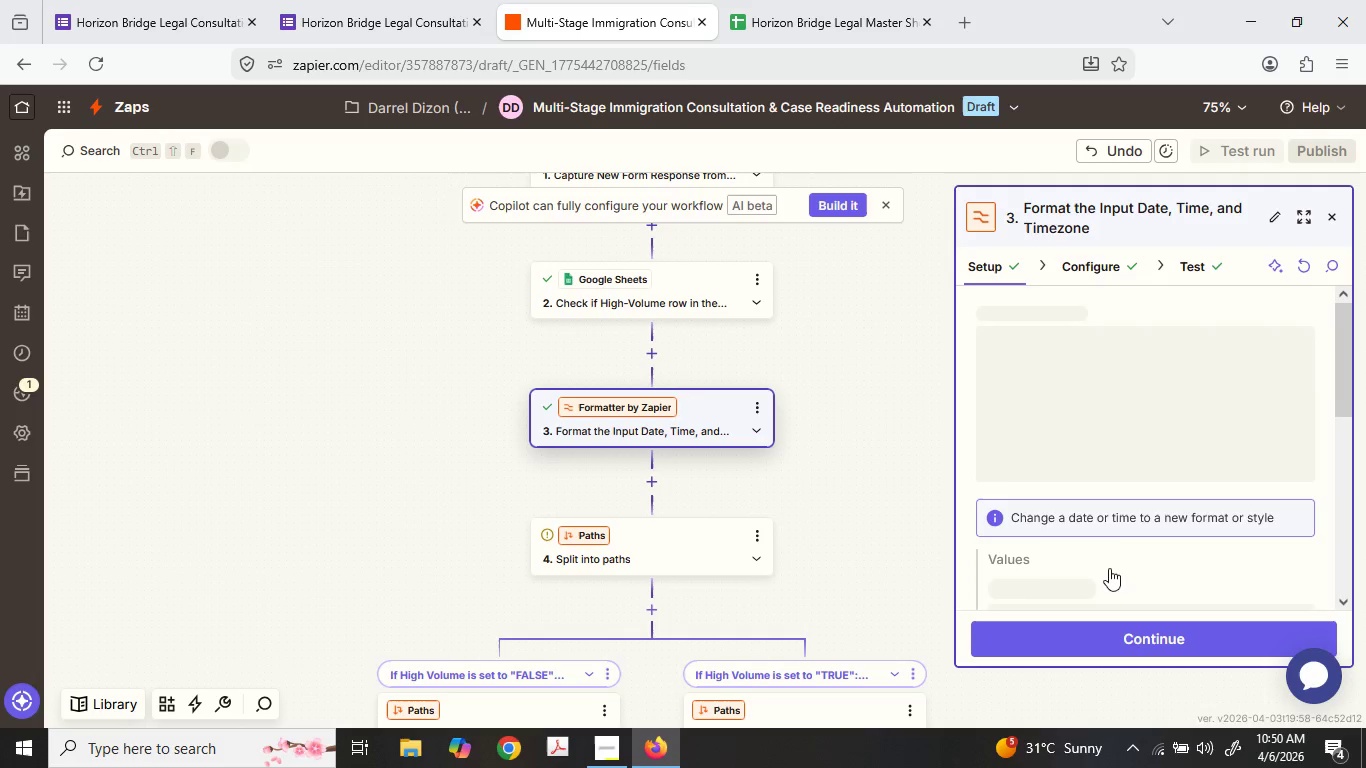 
scroll: coordinate [1123, 486], scroll_direction: down, amount: 4.0
 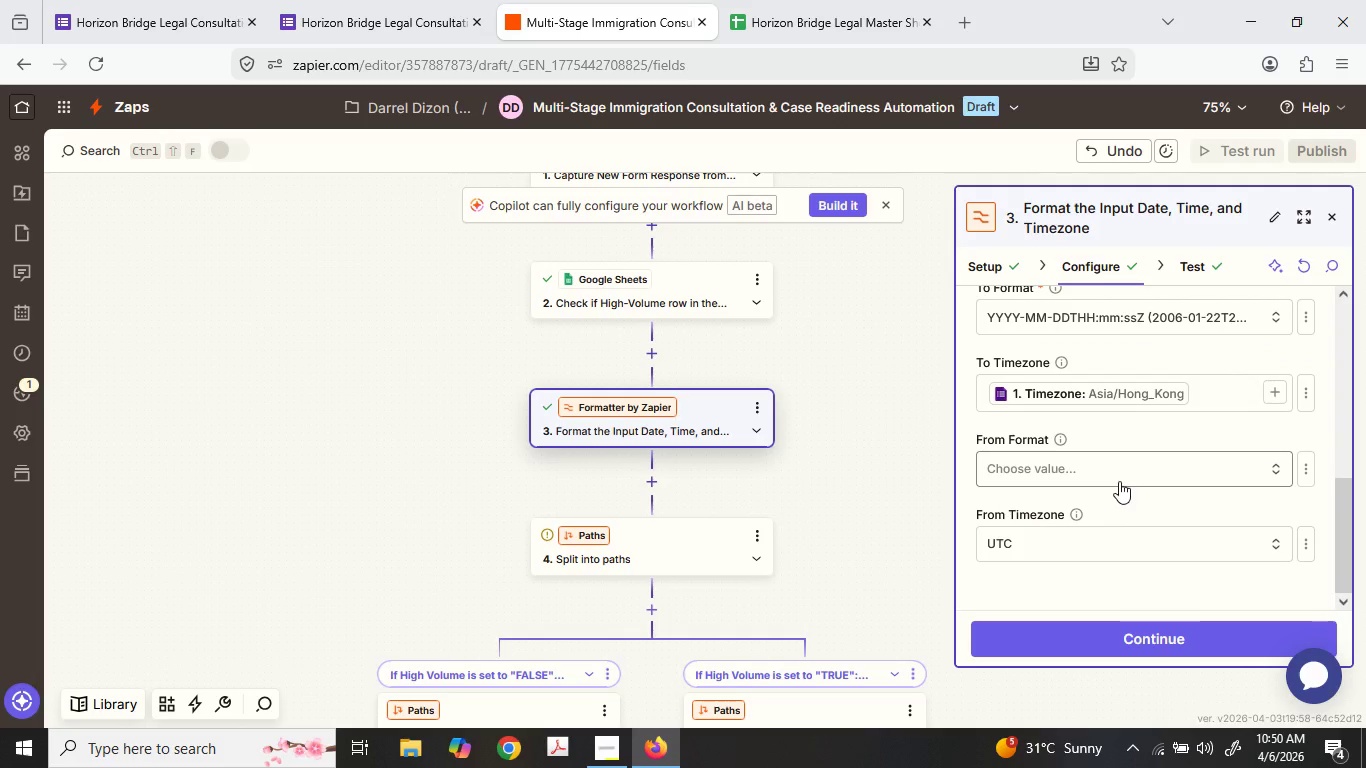 
scroll: coordinate [1119, 481], scroll_direction: up, amount: 1.0
 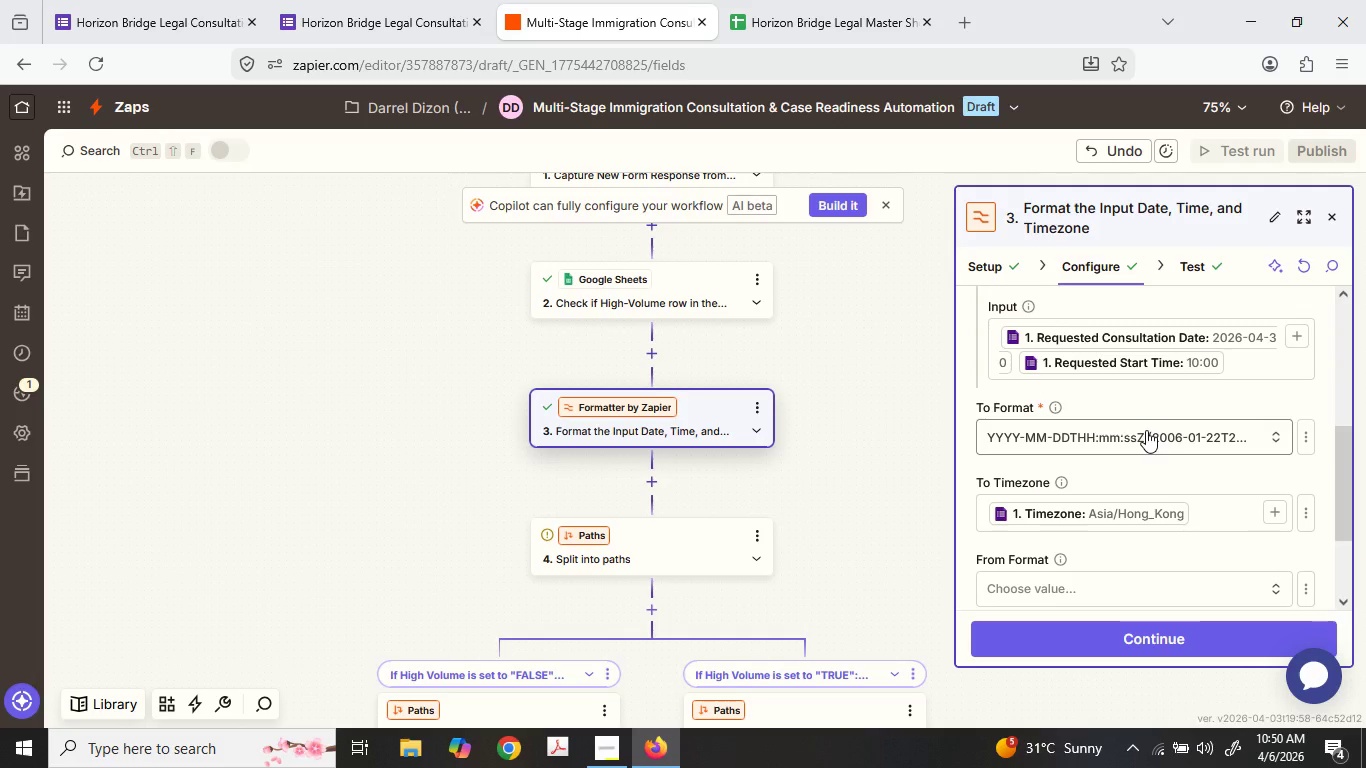 
left_click([1146, 430])
 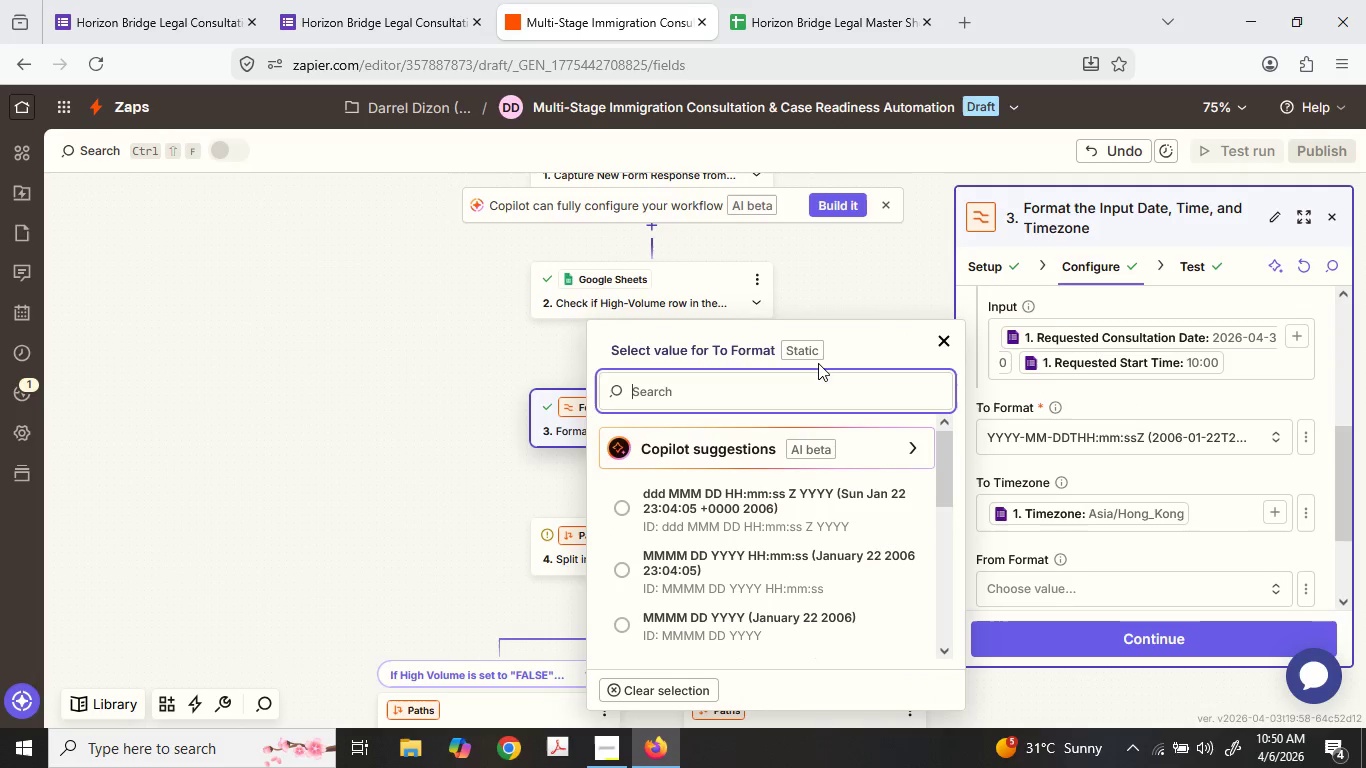 
left_click([794, 382])
 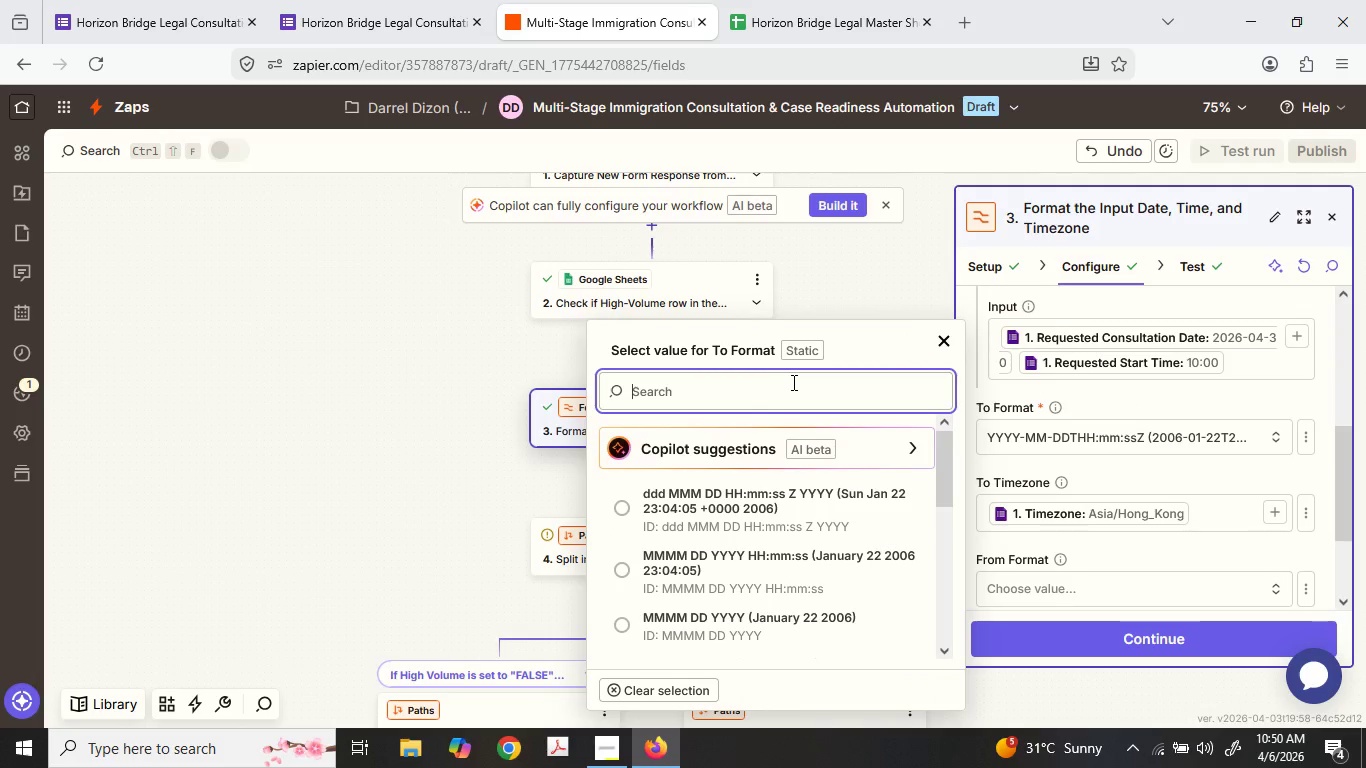 
wait(5.19)
 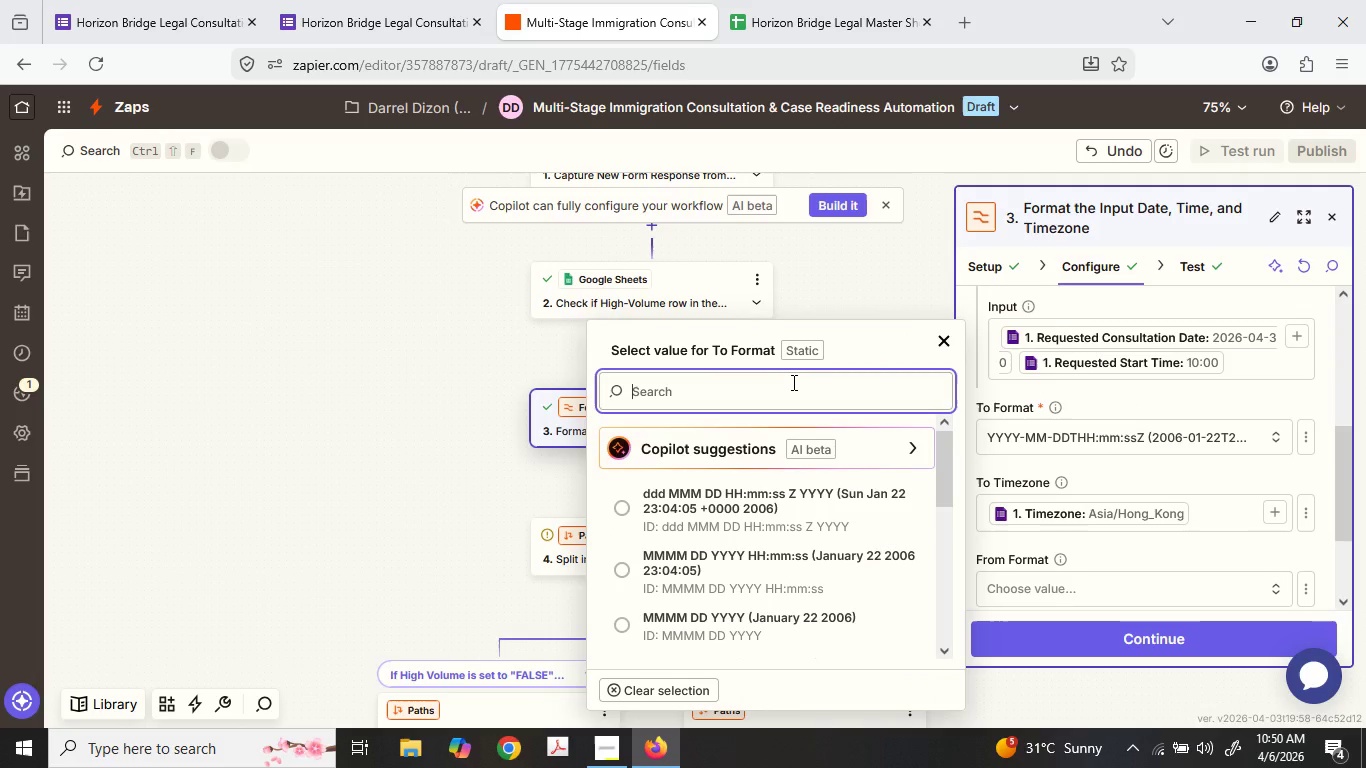 
type(YYYY-mm)
 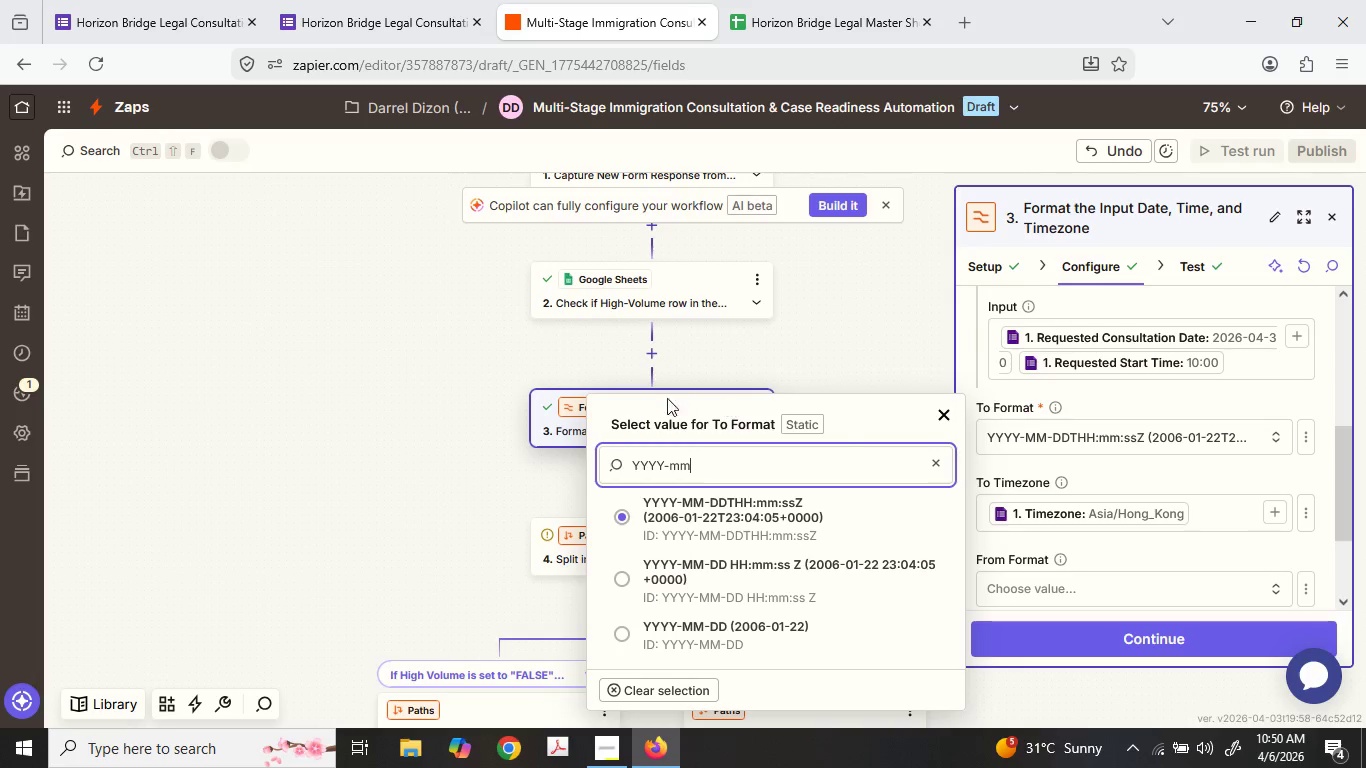 
scroll: coordinate [833, 687], scroll_direction: down, amount: 1.0
 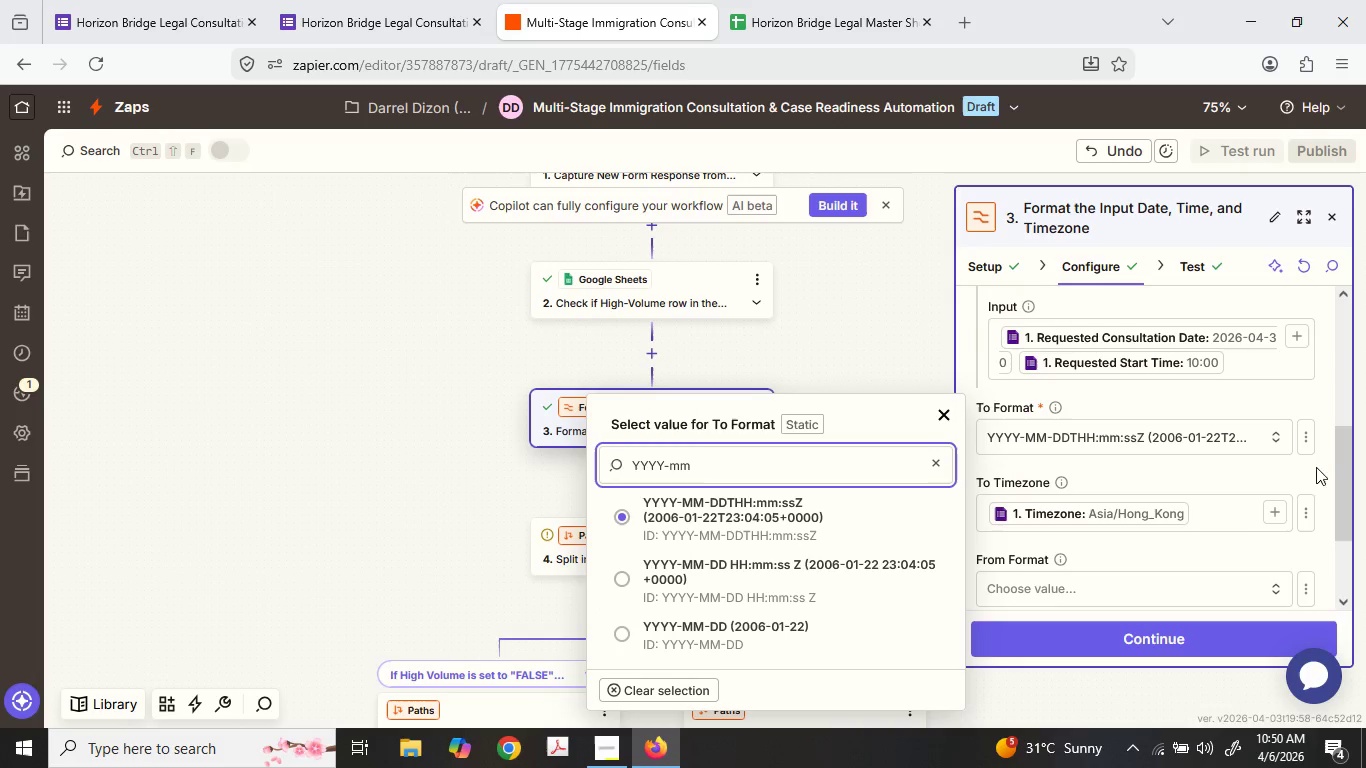 
left_click([1301, 433])
 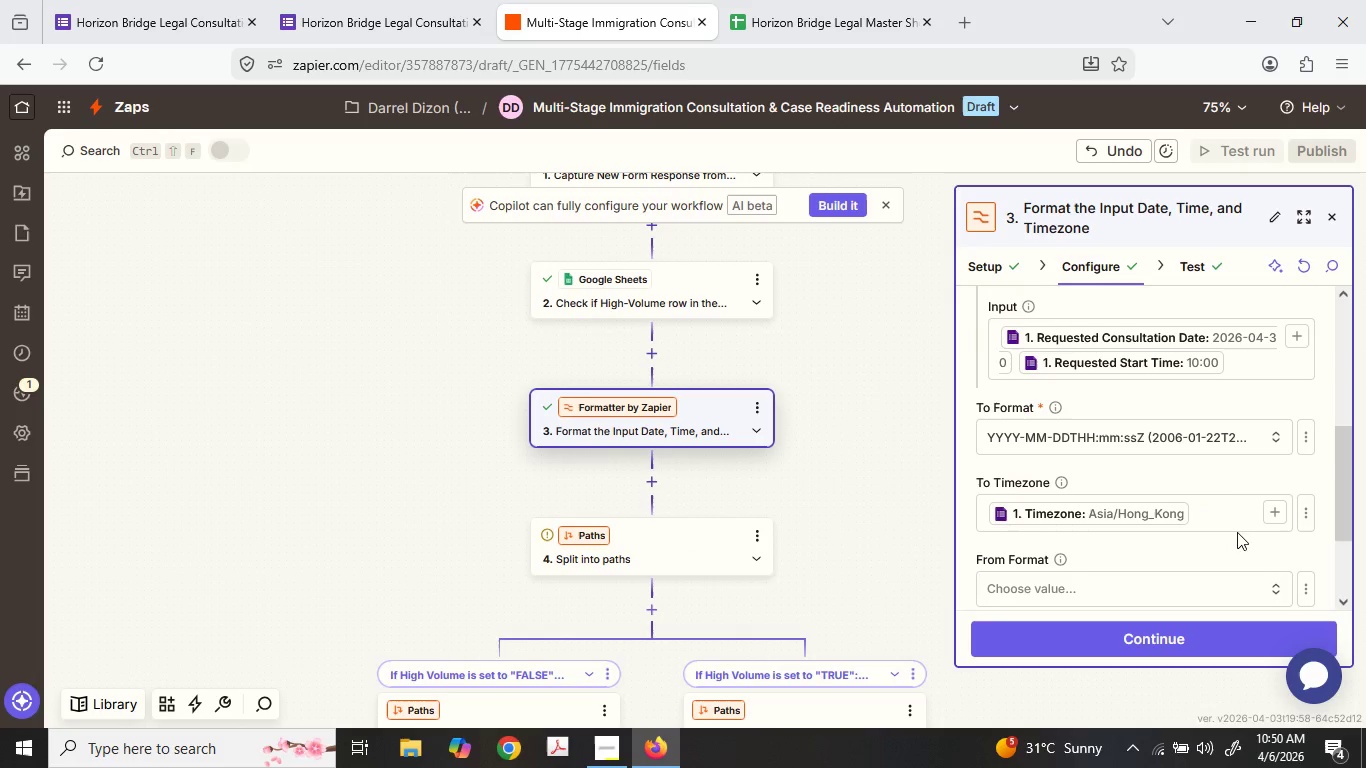 
left_click([1327, 430])
 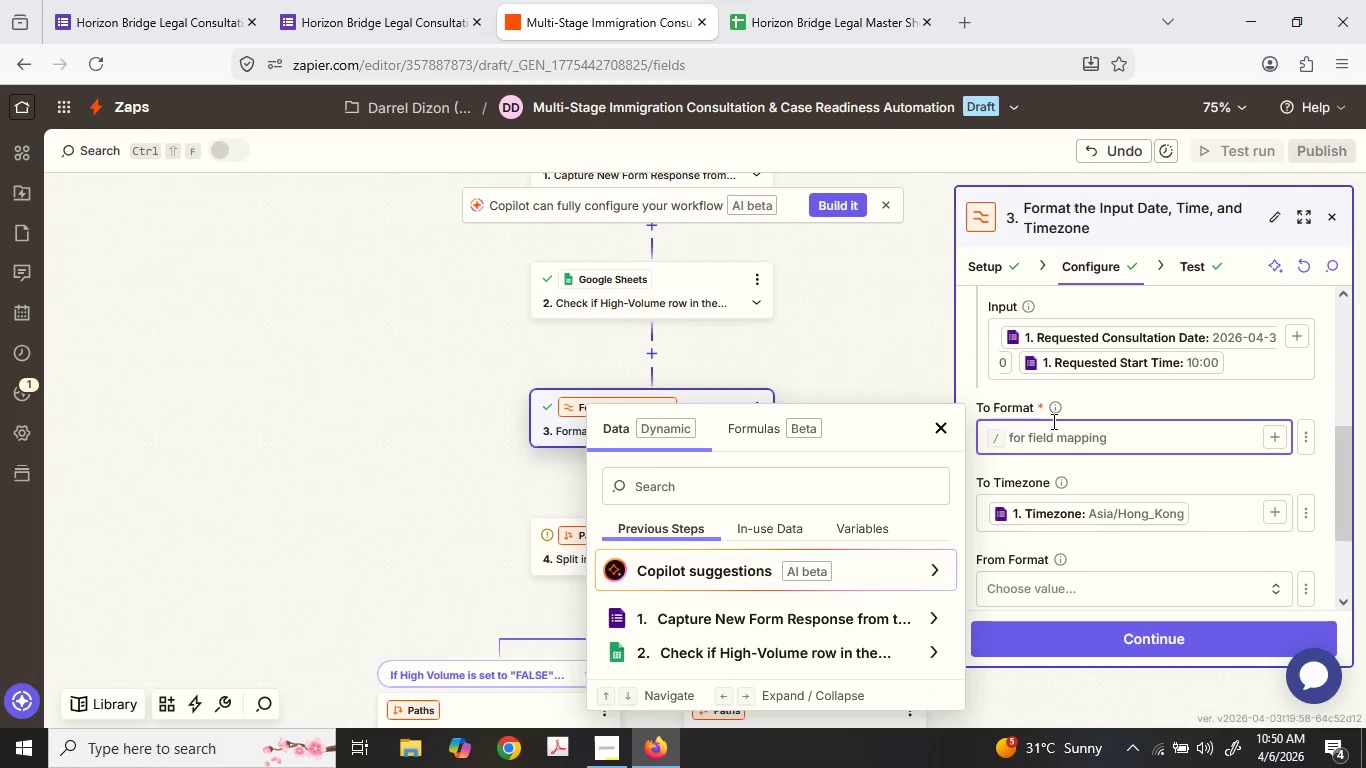 
type(YYYY-MM-DD)
 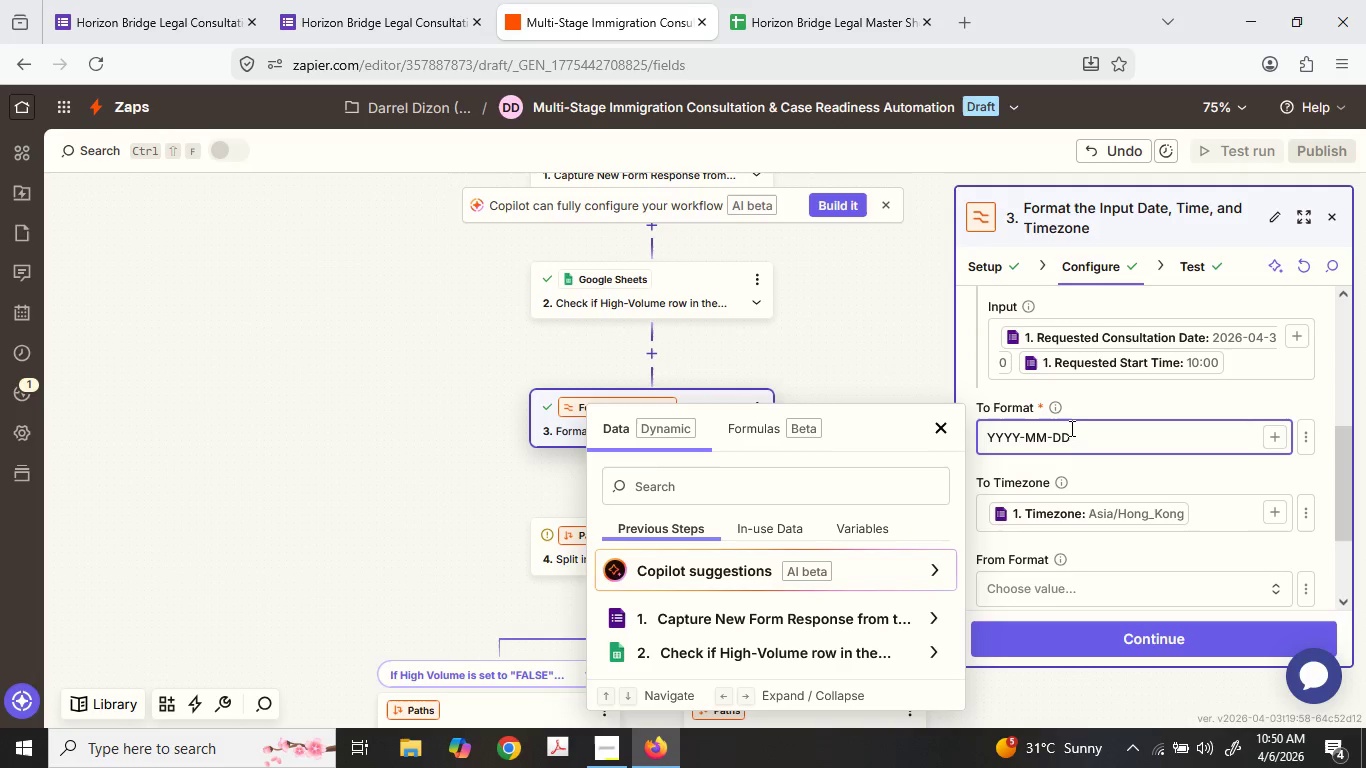 
type( HH_)
key(Backspace)
type(:mm)
 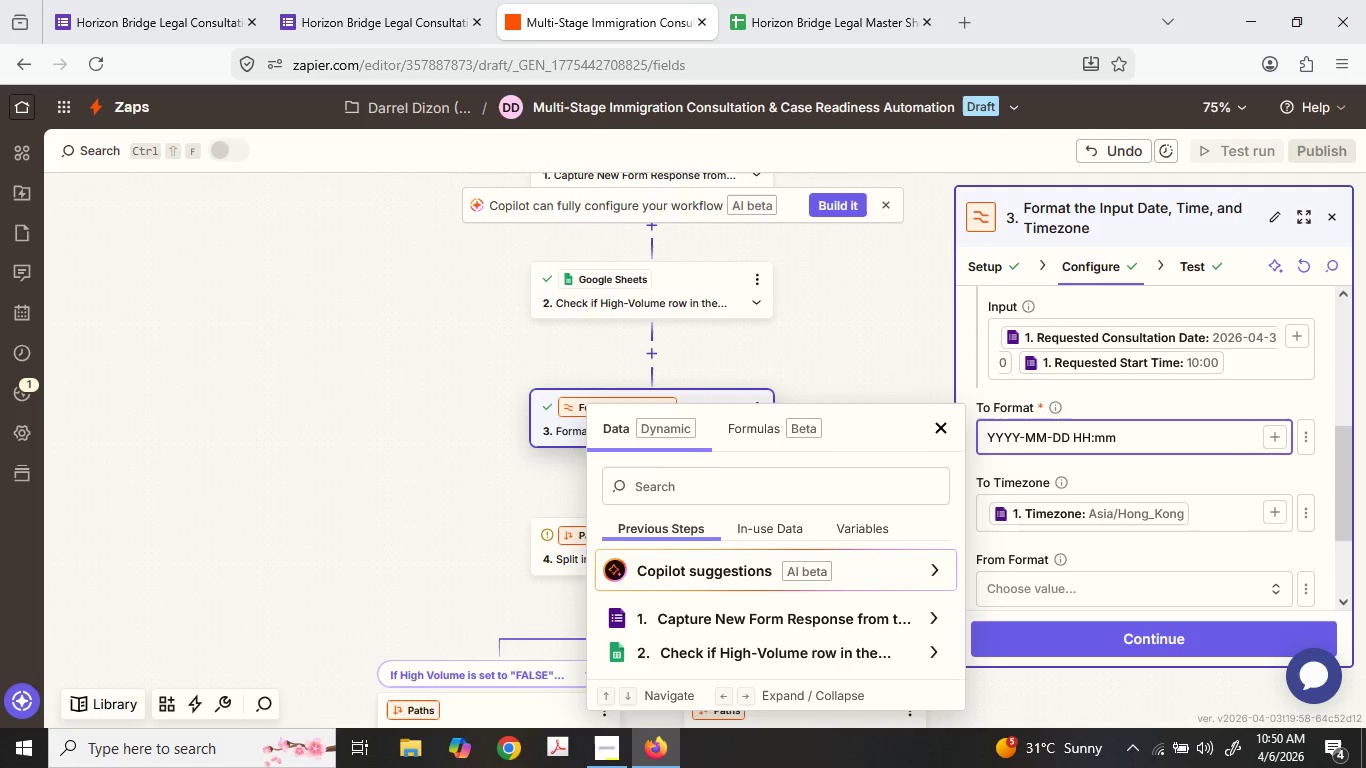 
scroll: coordinate [1068, 508], scroll_direction: down, amount: 1.0
 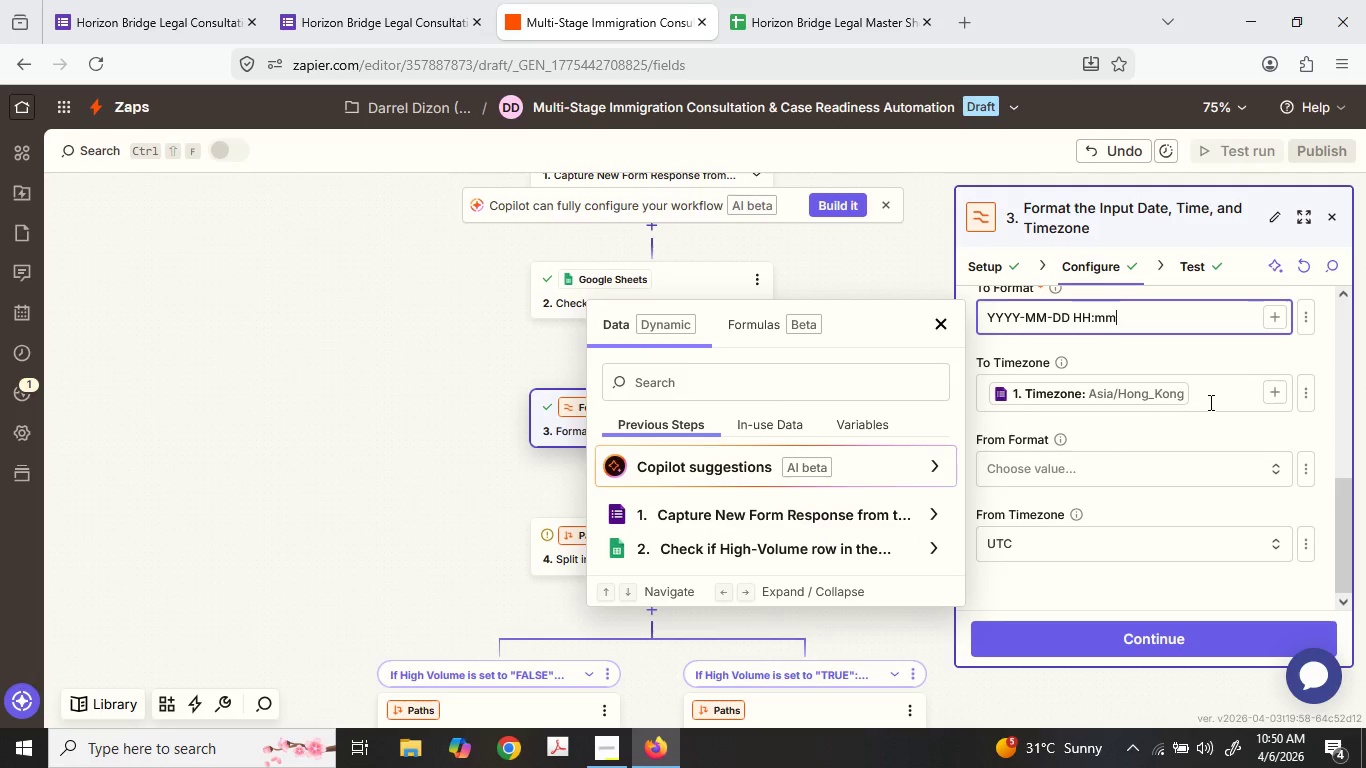 
left_click([1234, 397])
 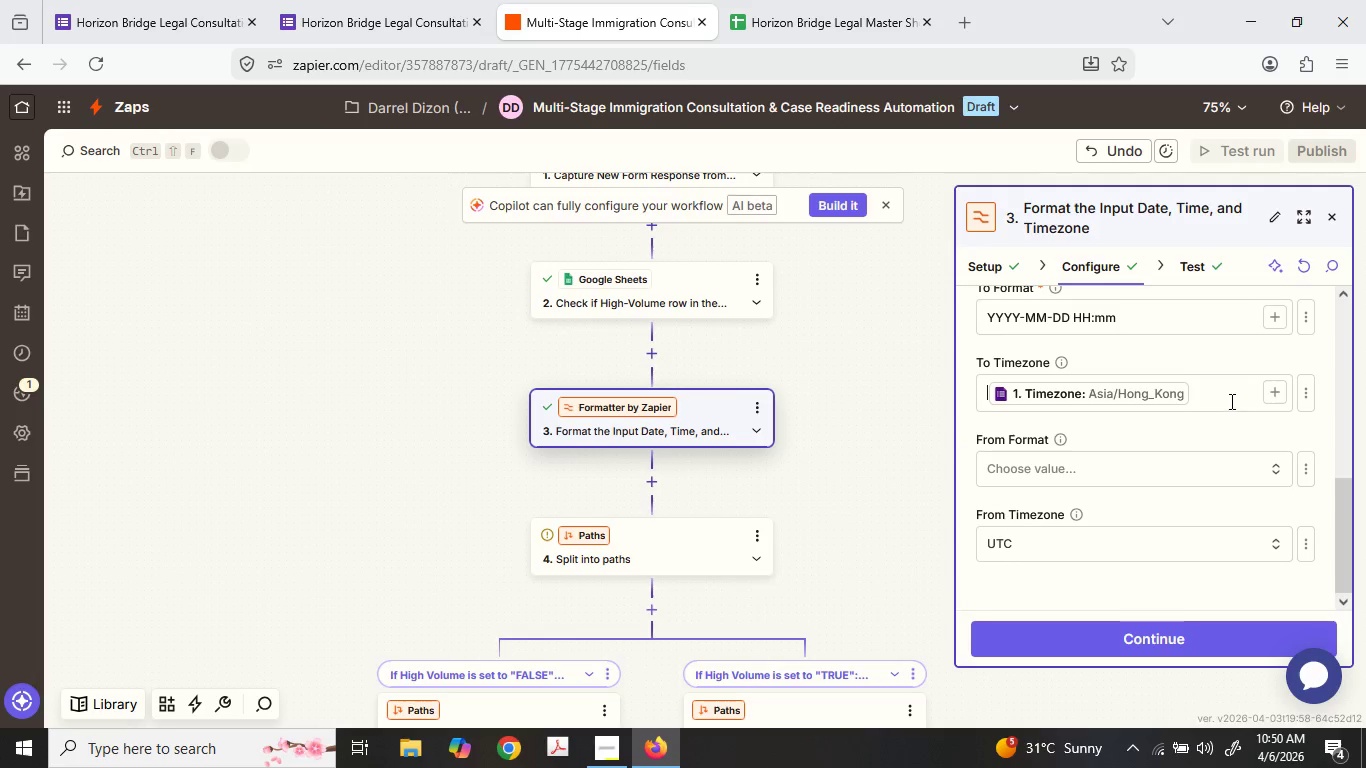 
left_click([1237, 401])
 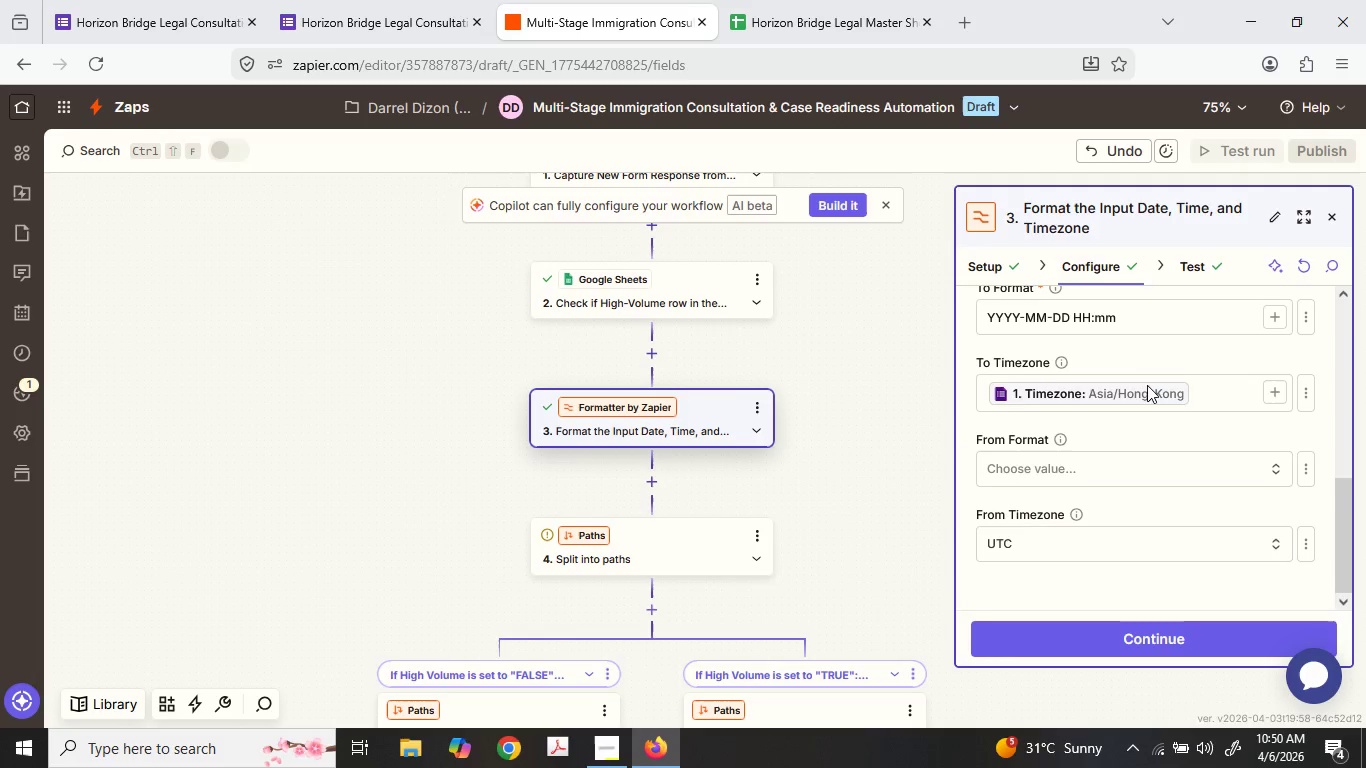 
scroll: coordinate [1129, 439], scroll_direction: up, amount: 2.0
 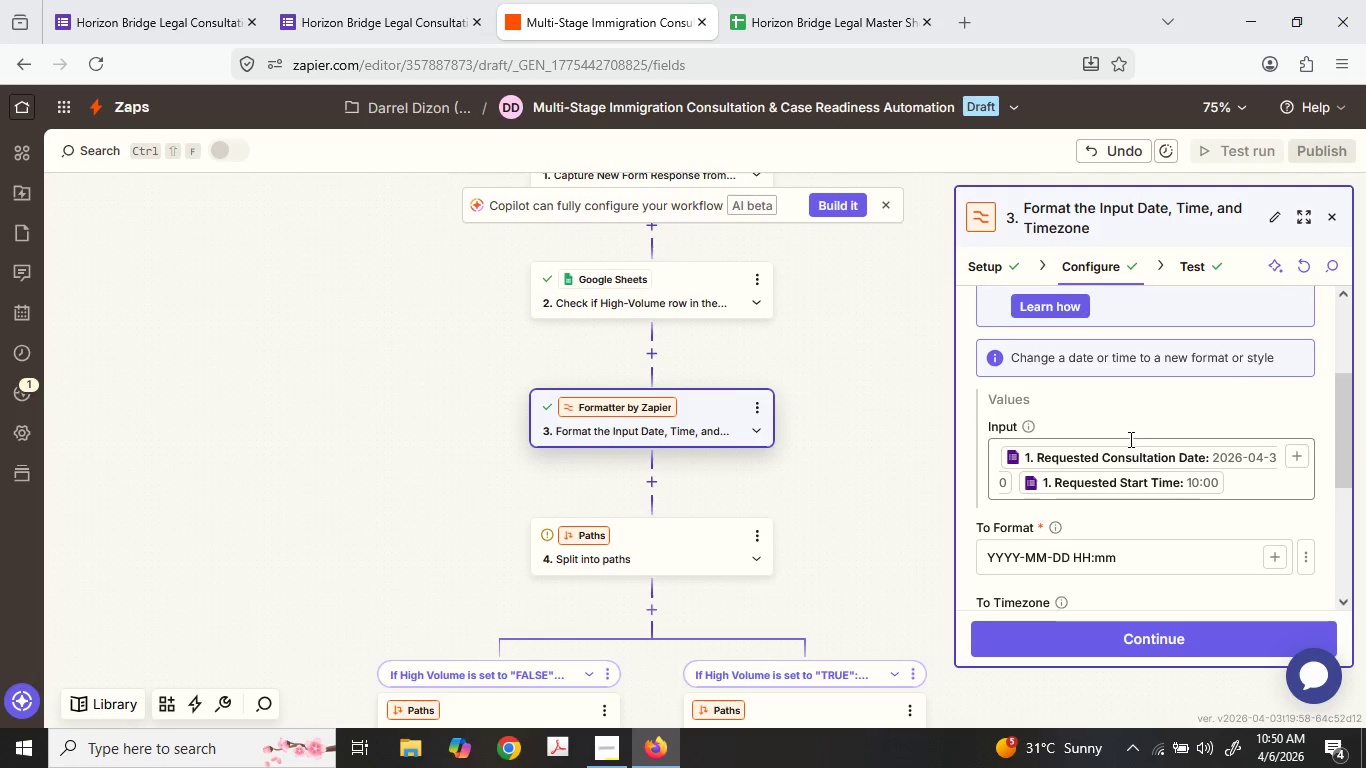 
scroll: coordinate [1128, 441], scroll_direction: down, amount: 2.0
 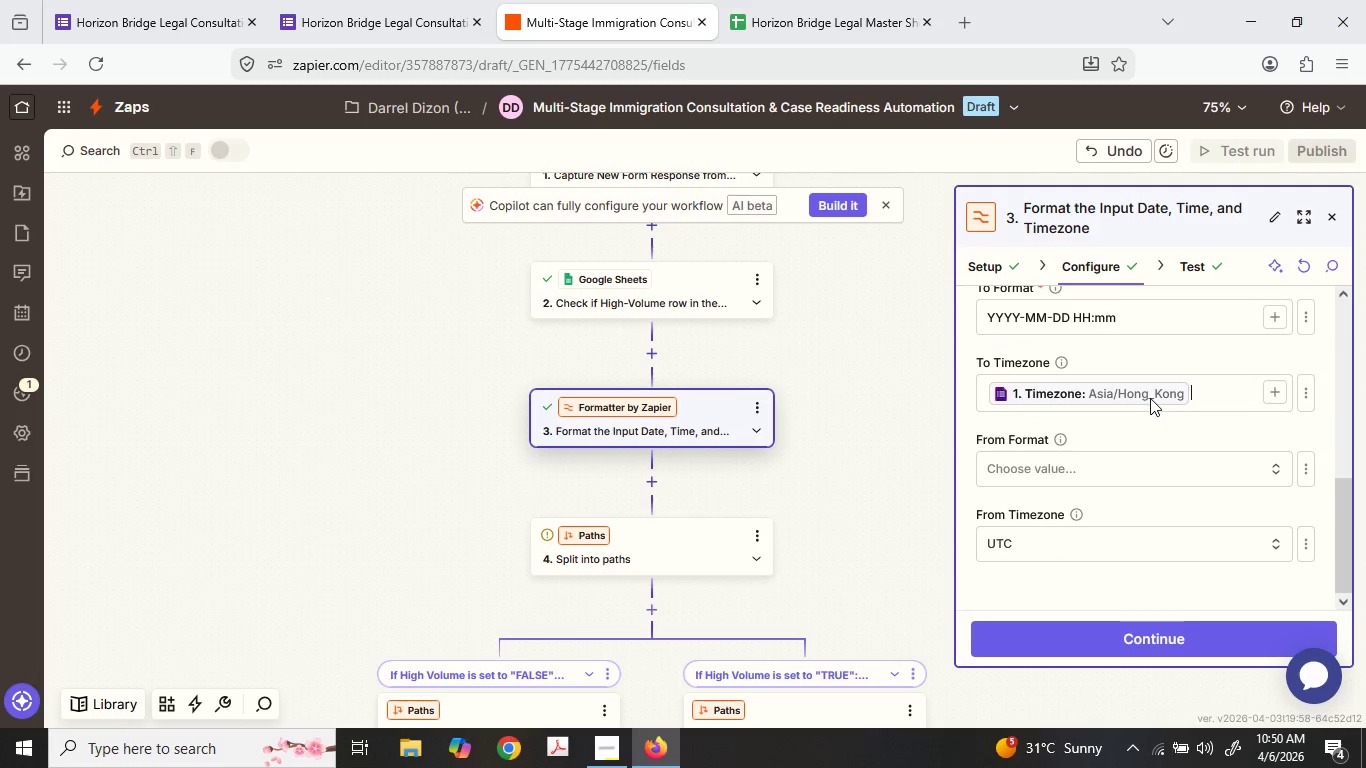 
scroll: coordinate [1150, 396], scroll_direction: up, amount: 1.0
 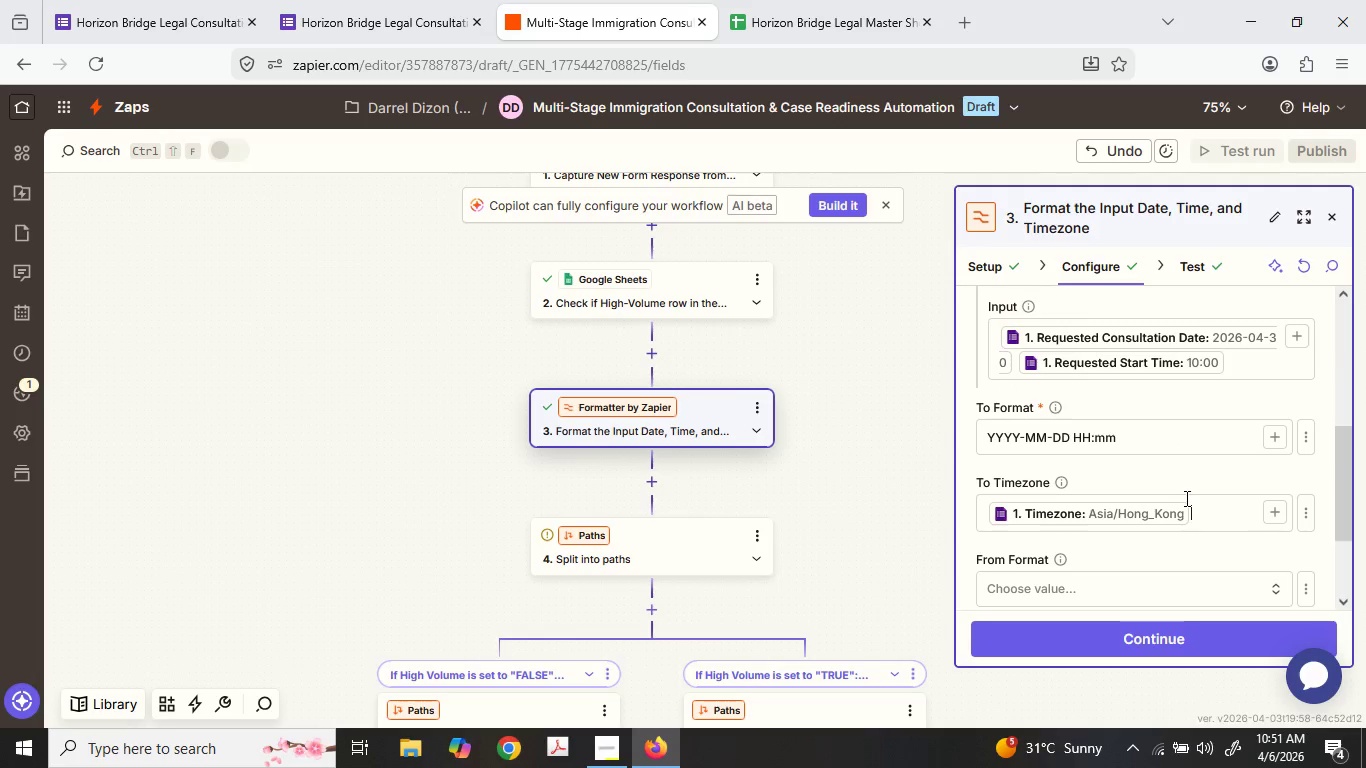 
scroll: coordinate [1185, 499], scroll_direction: down, amount: 1.0
 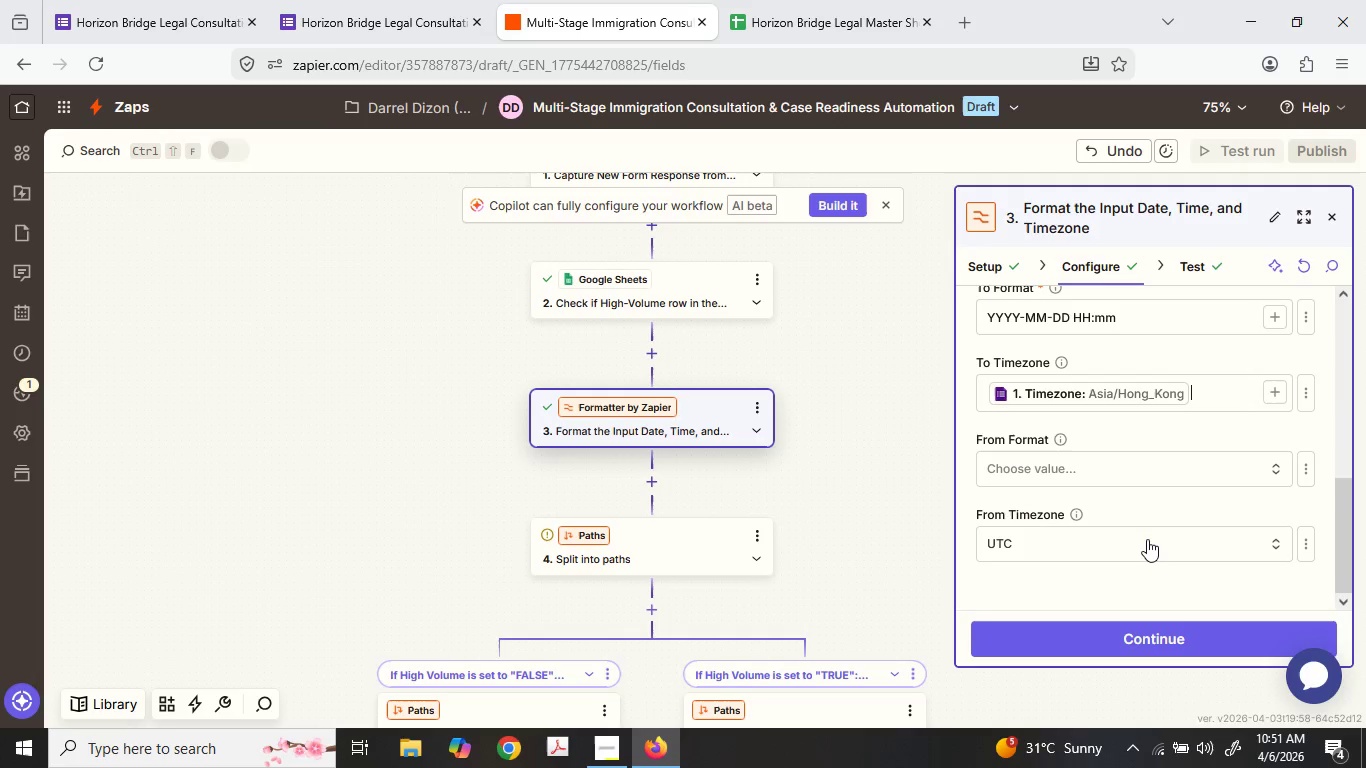 
left_click([1148, 537])
 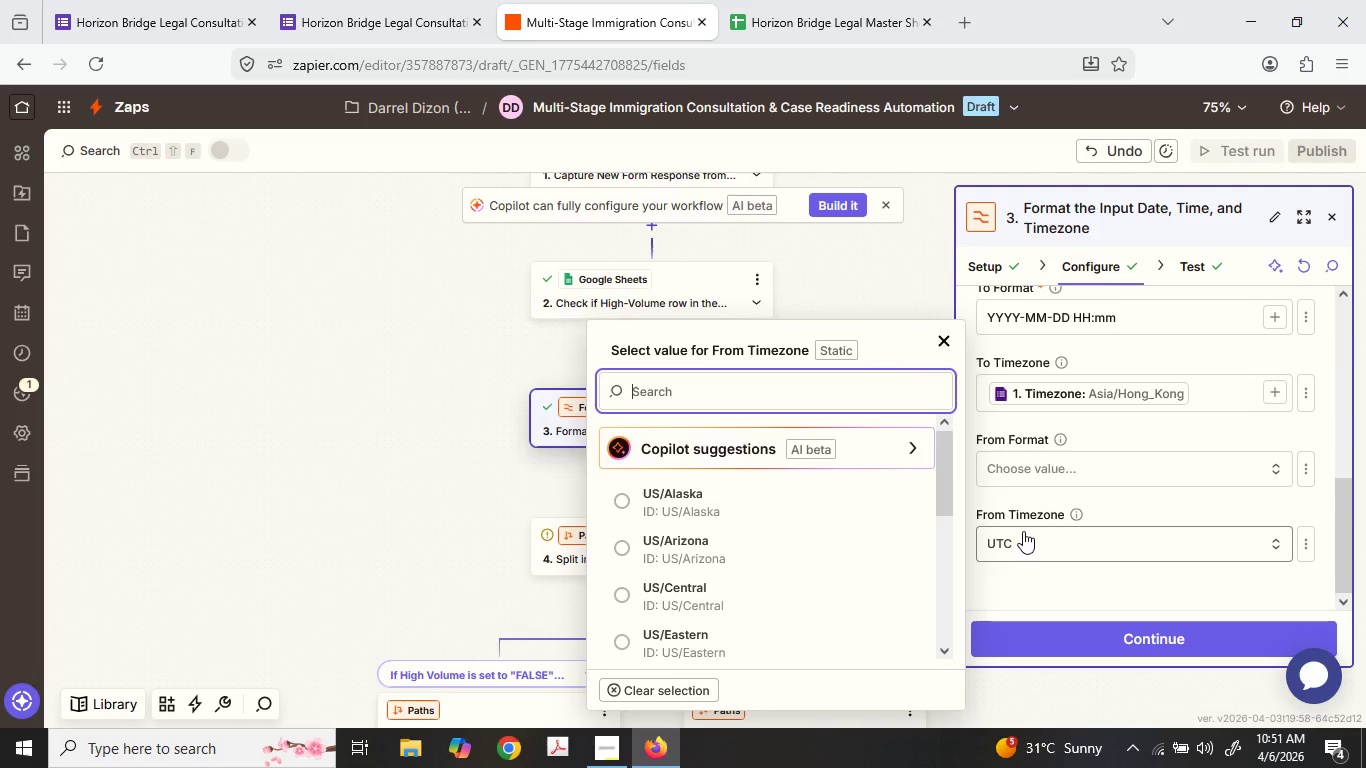 
wait(8.69)
 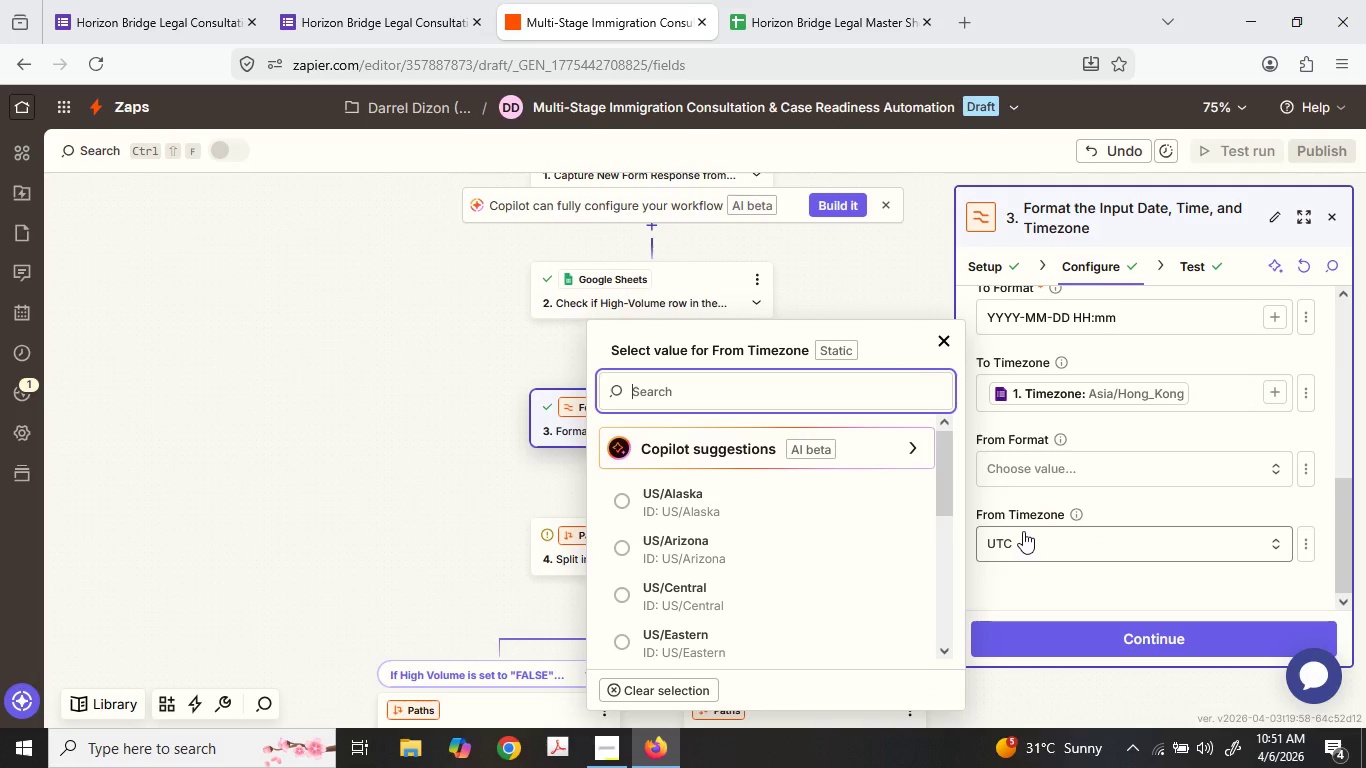 
left_click([1309, 546])
 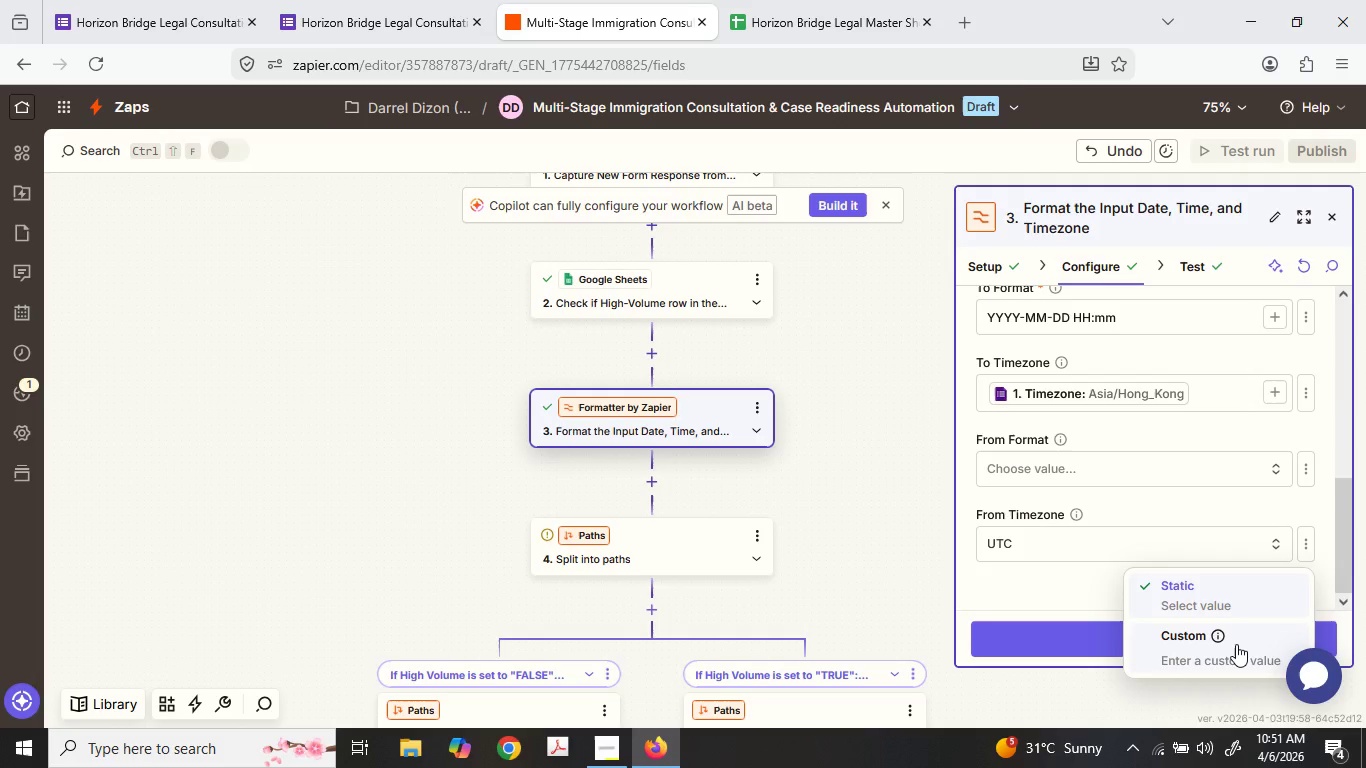 
left_click([1236, 643])
 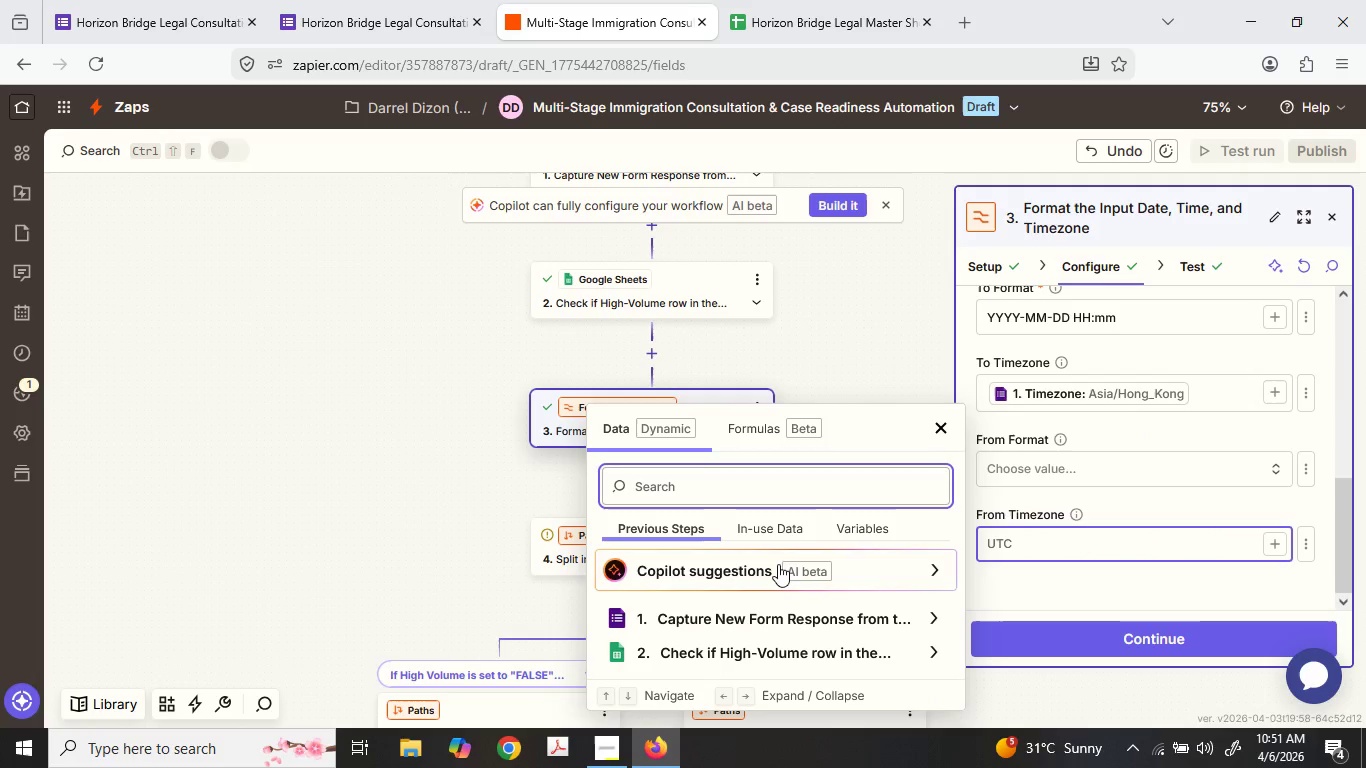 
scroll: coordinate [714, 656], scroll_direction: down, amount: 4.0
 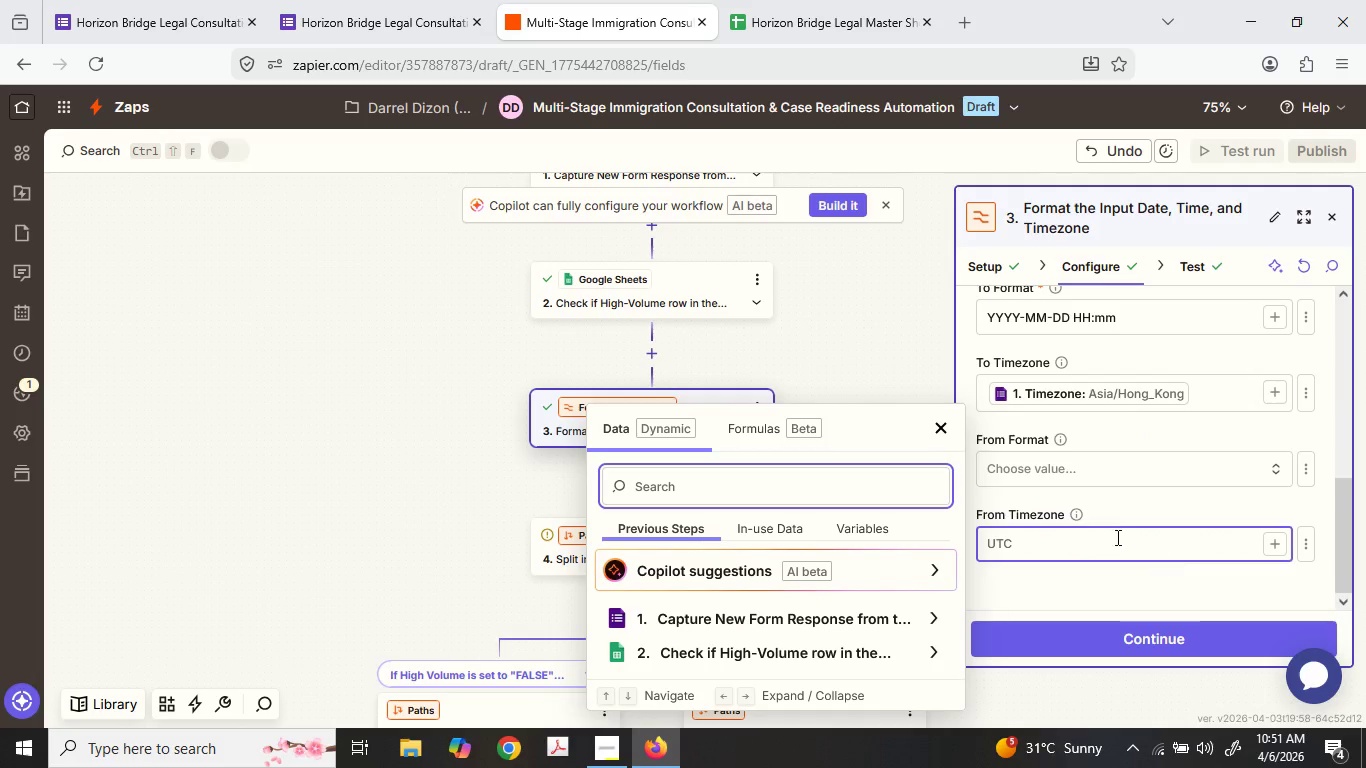 
left_click([1116, 533])
 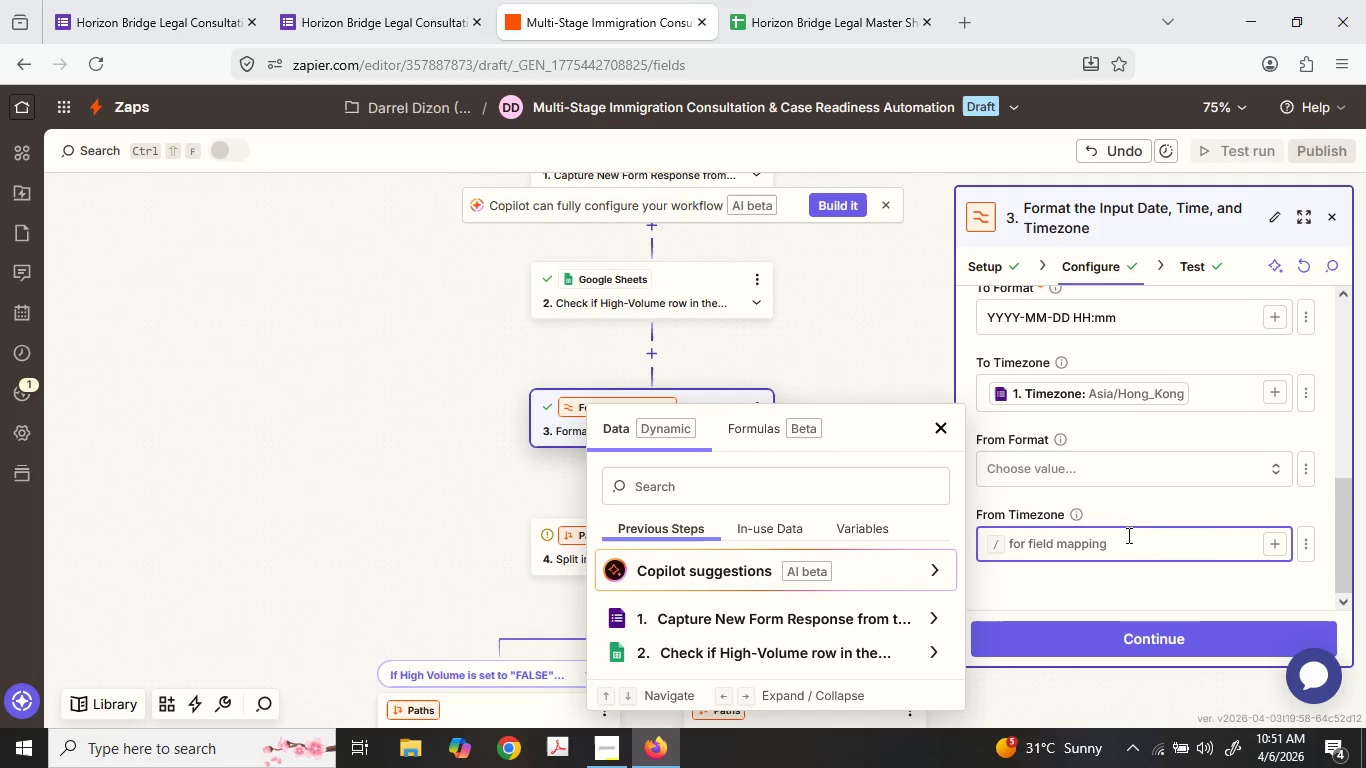 
left_click([1163, 509])
 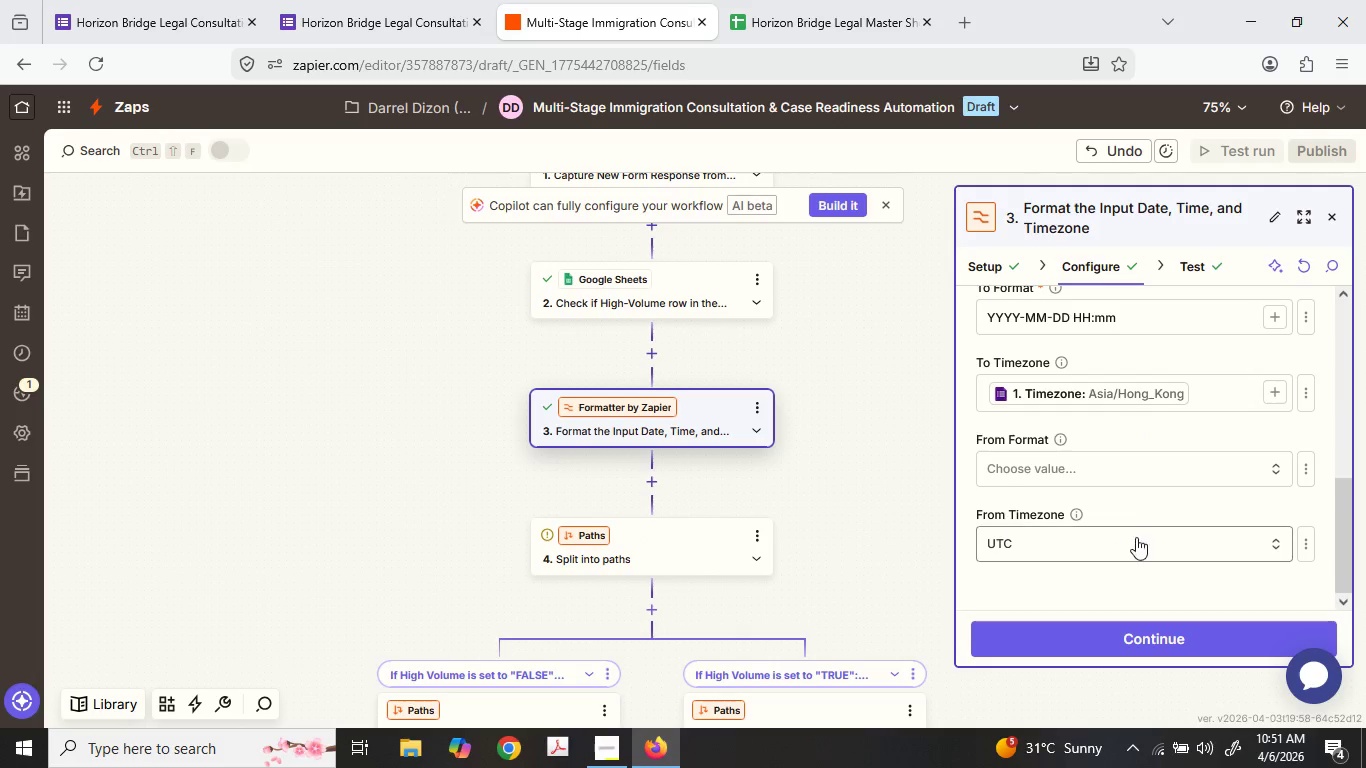 
left_click([1134, 540])
 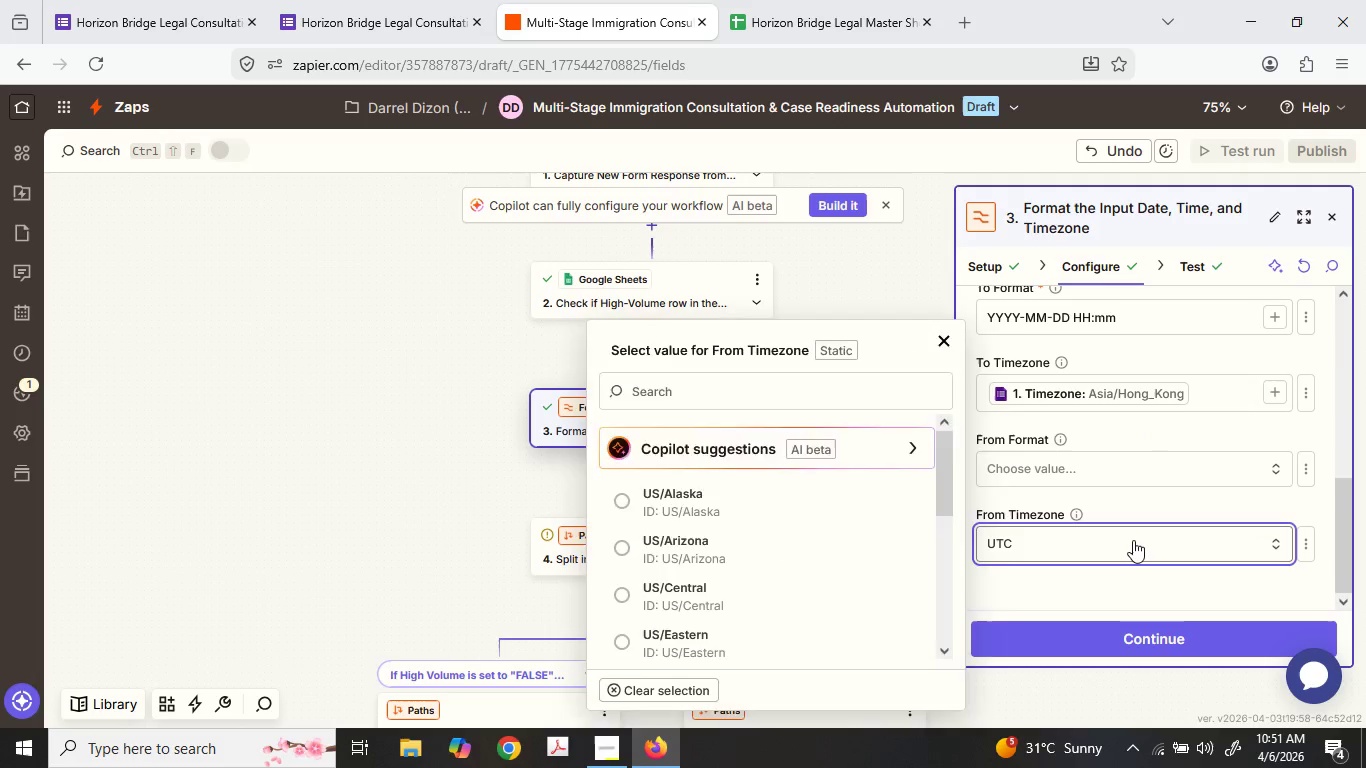 
double_click([1097, 532])
 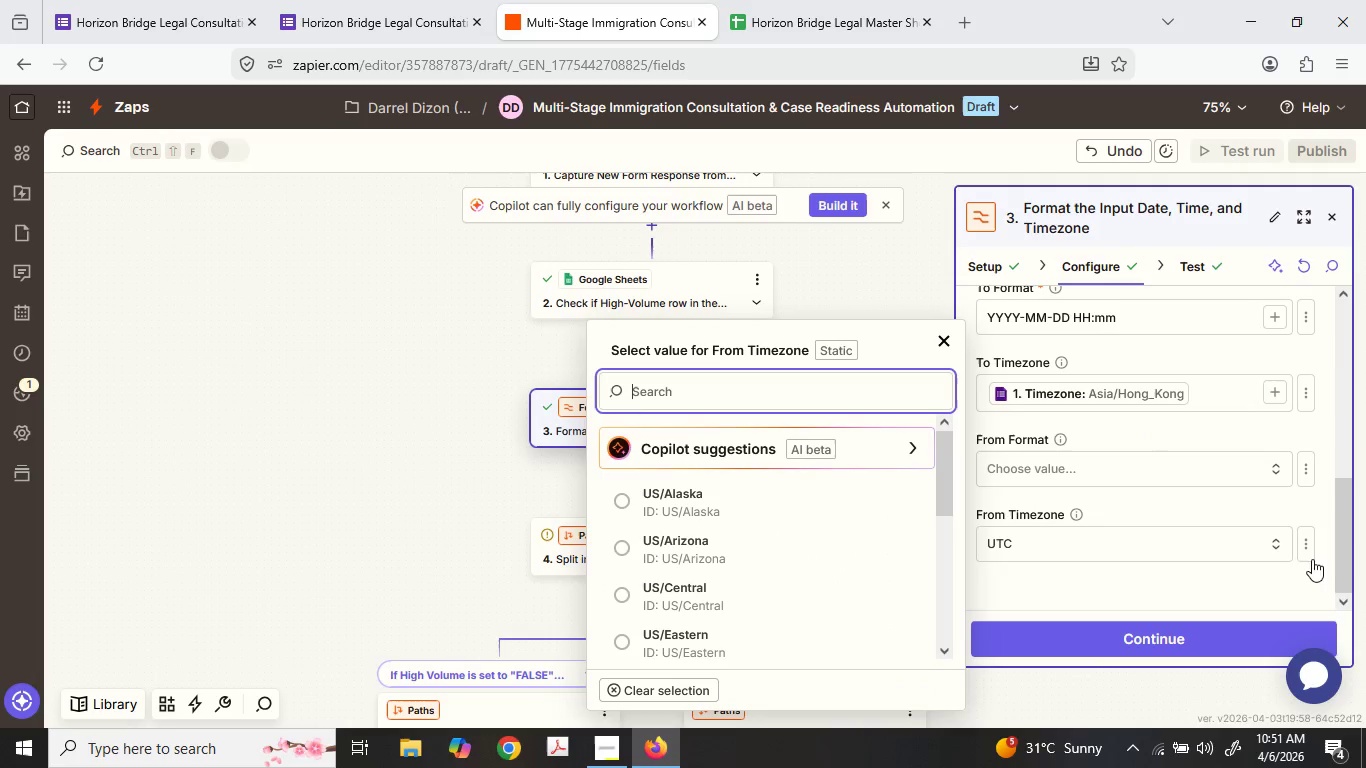 
left_click([1311, 542])
 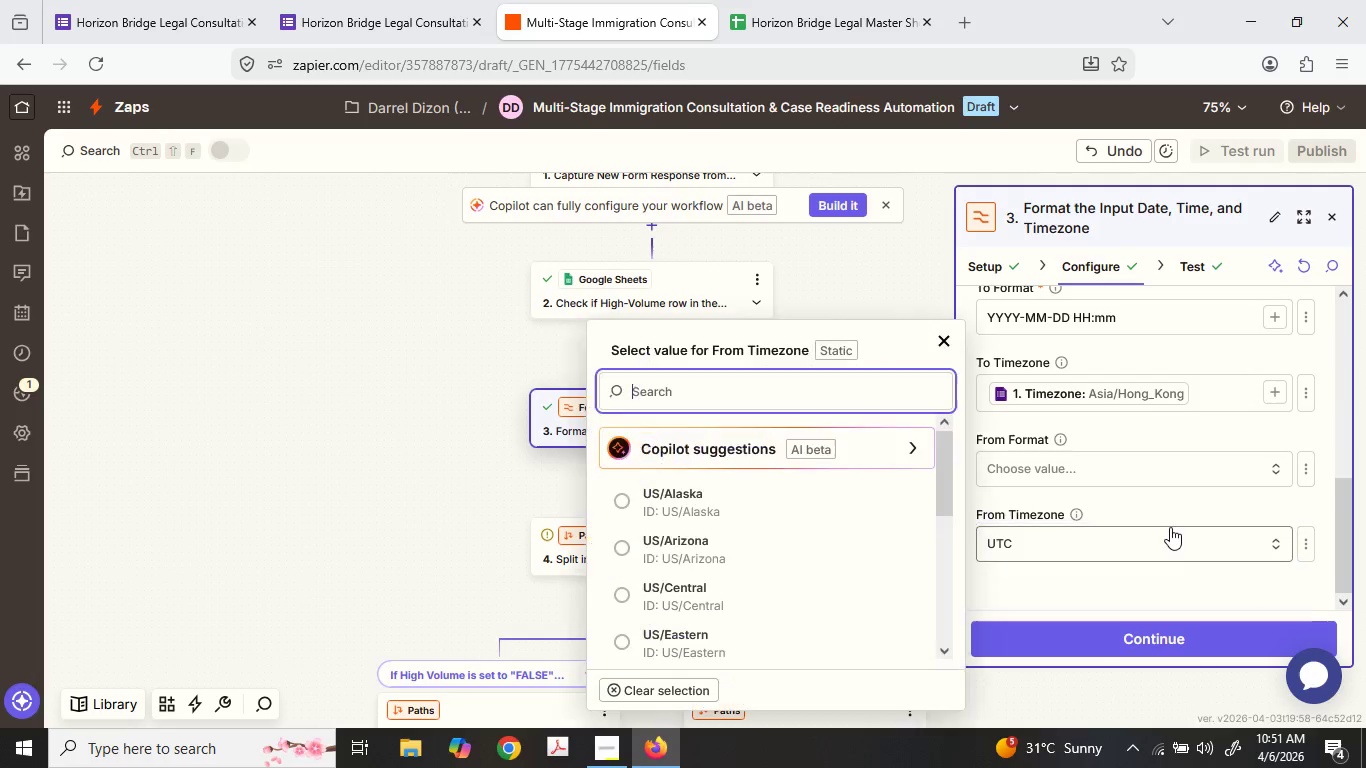 
left_click([1300, 549])
 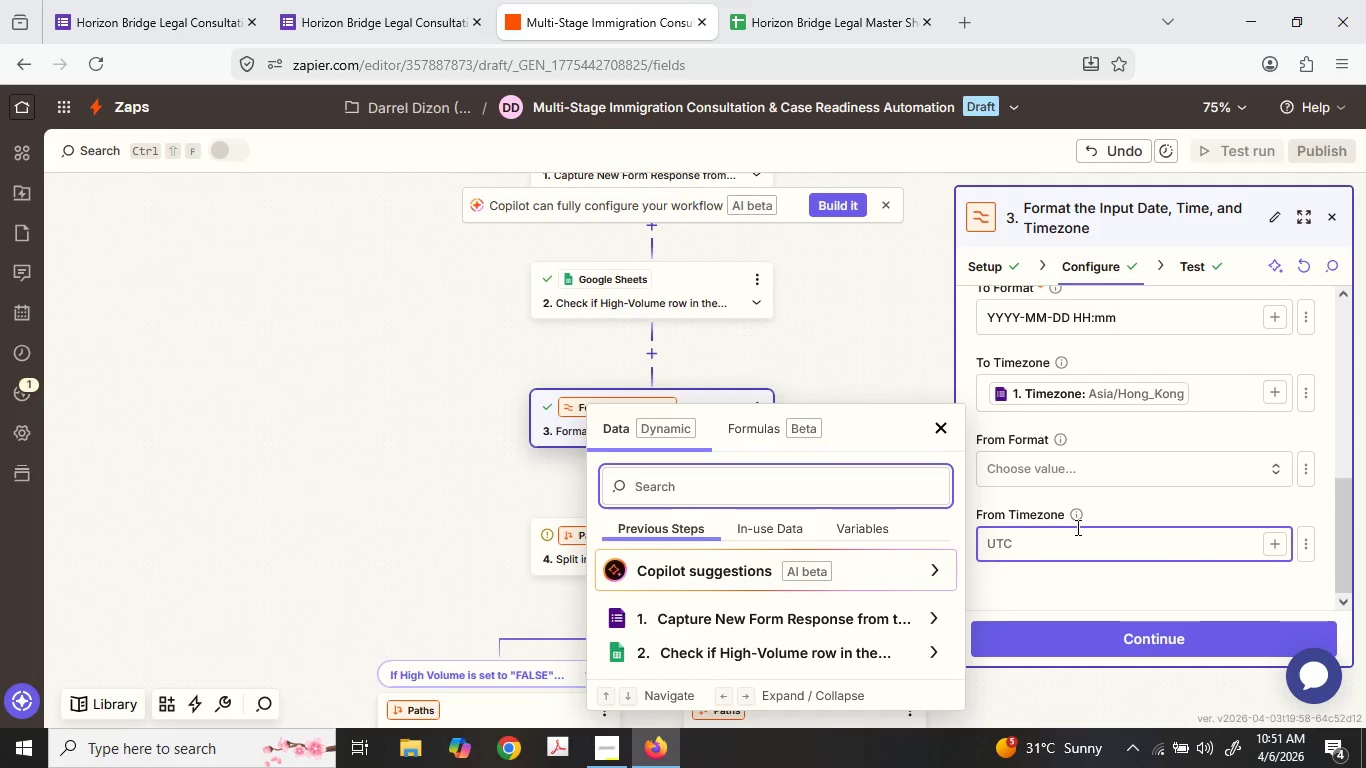 
left_click([1070, 533])
 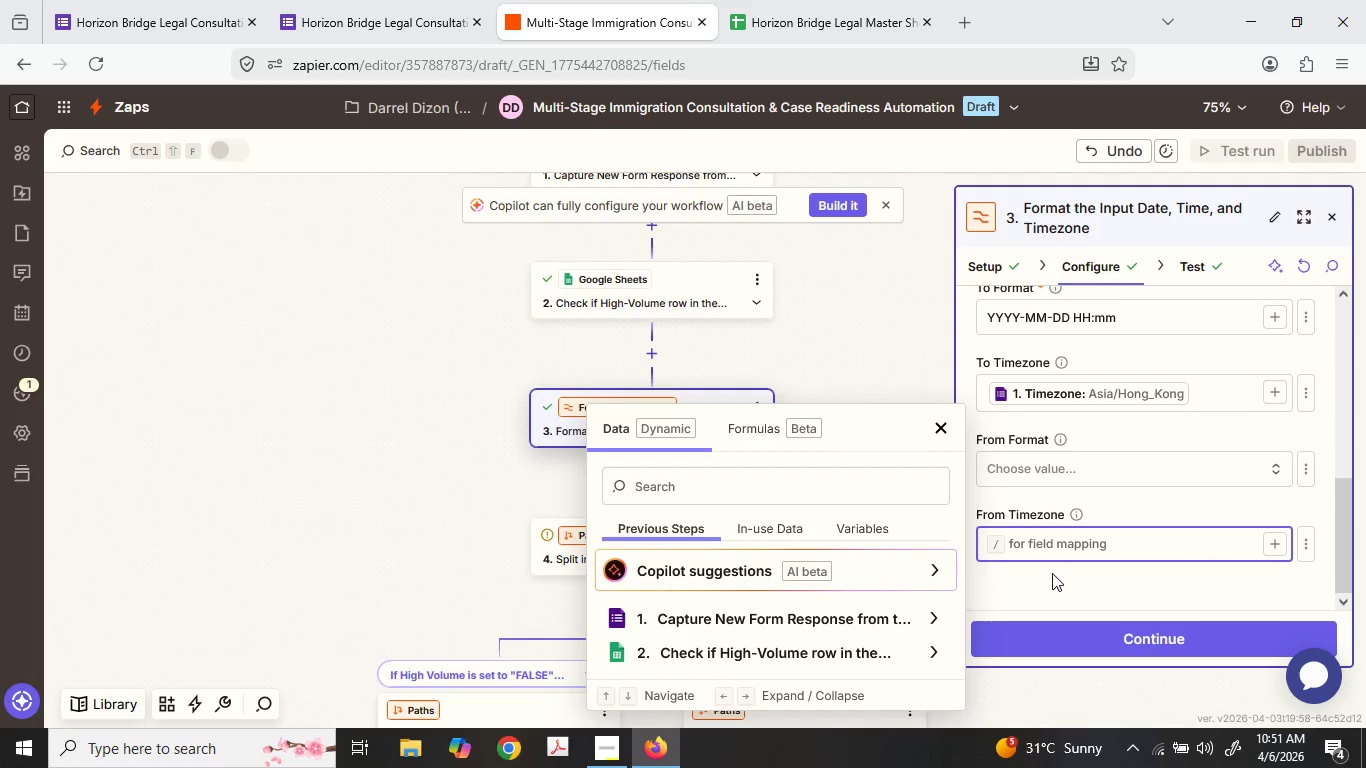 
left_click([1052, 573])
 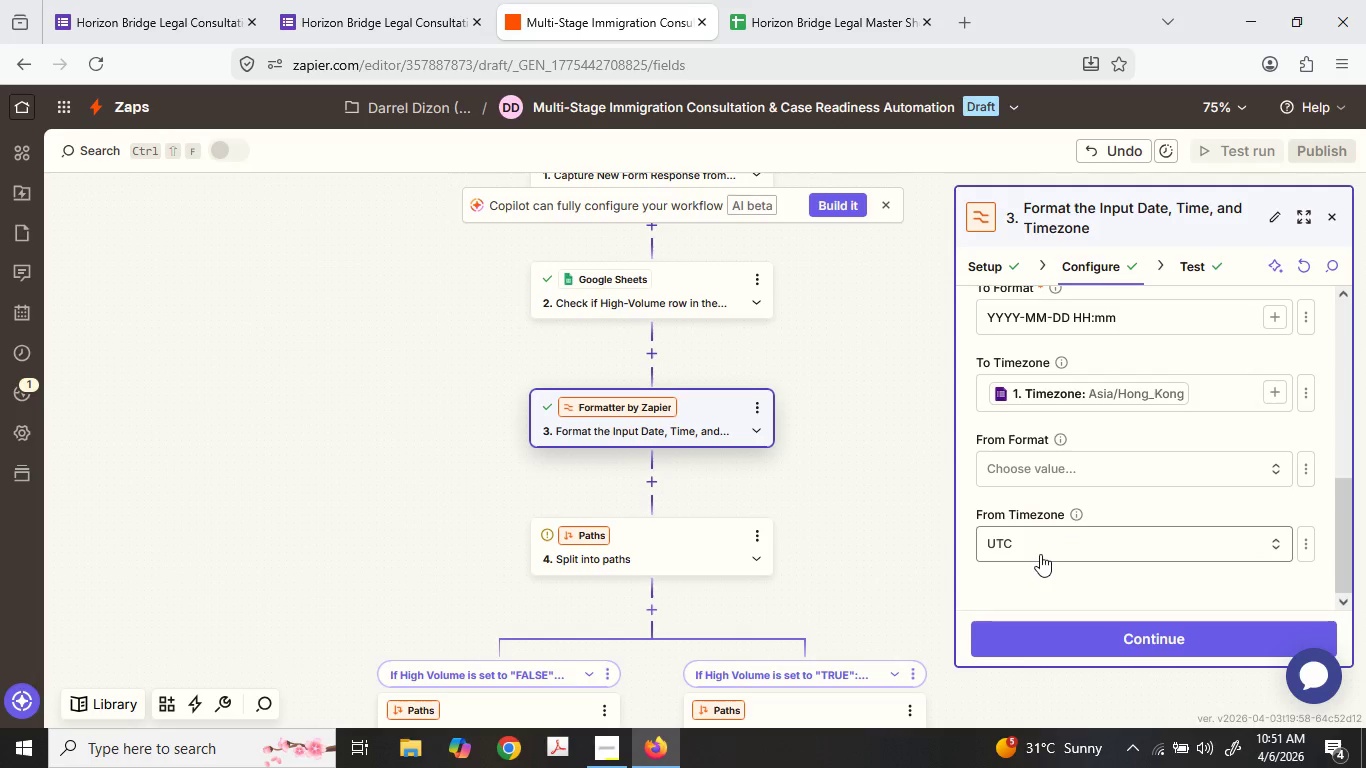 
left_click([1036, 552])
 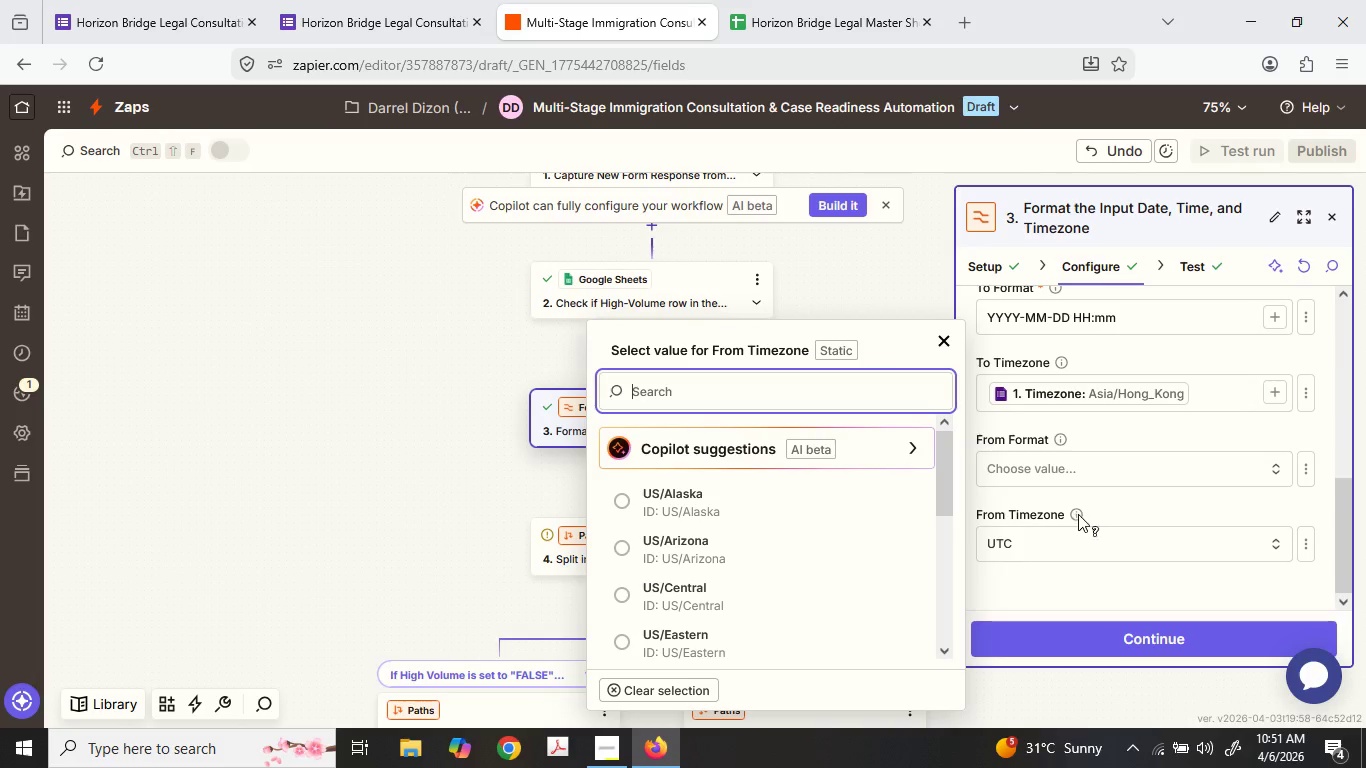 
wait(5.02)
 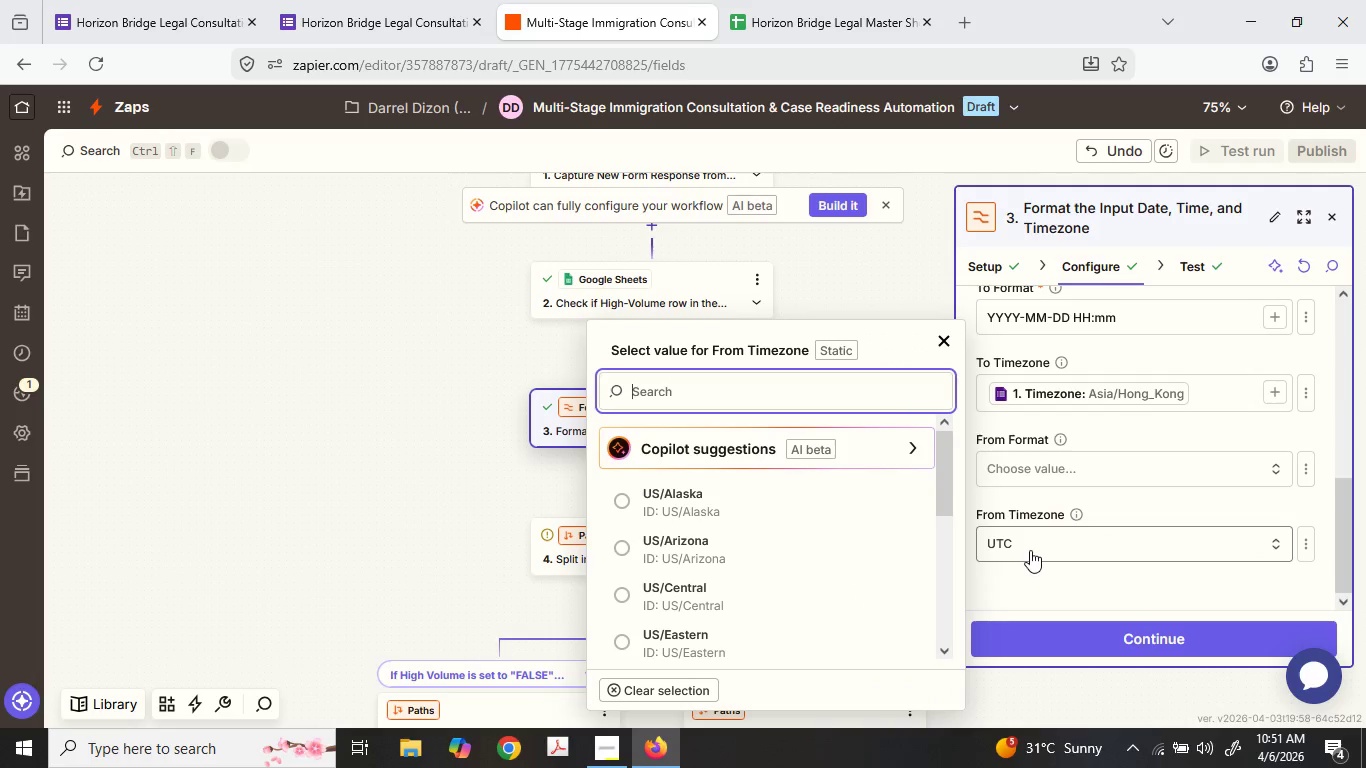 
left_click([1071, 511])
 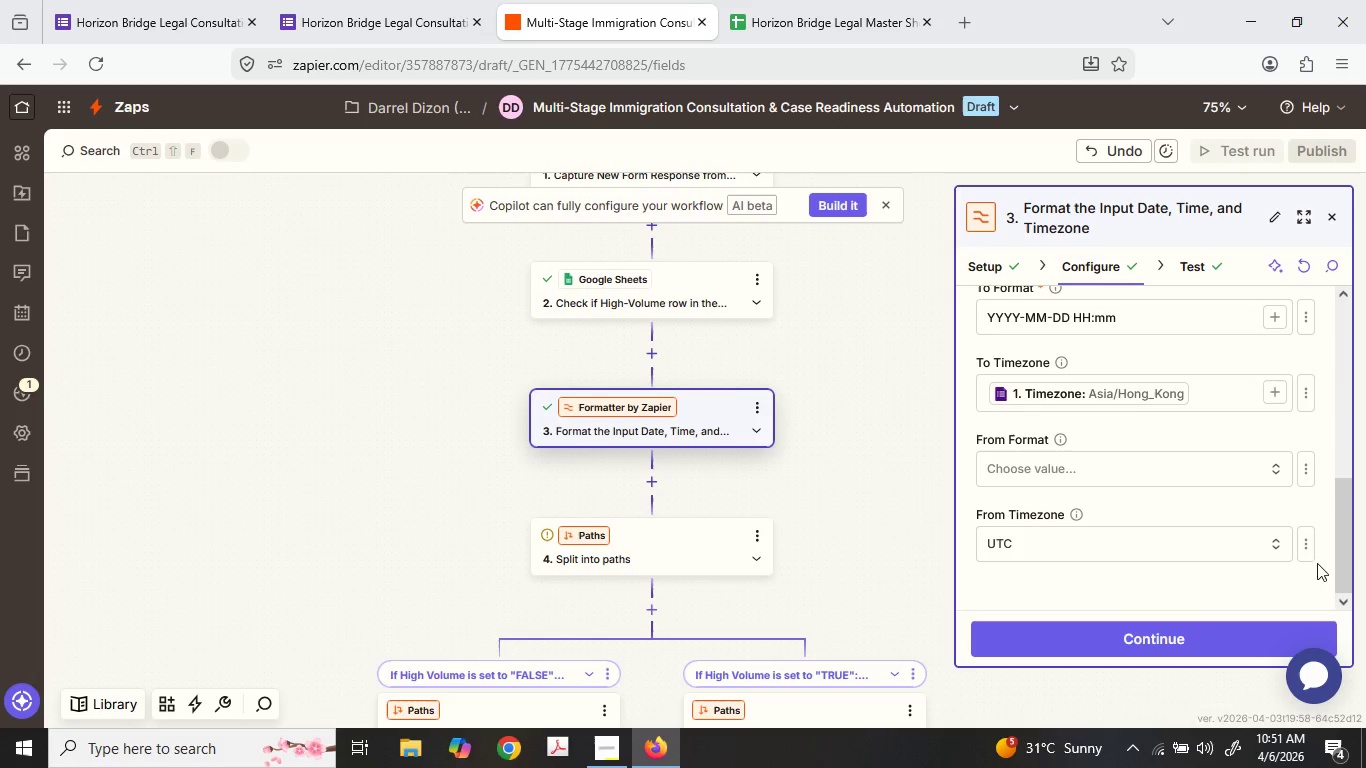 
left_click([1310, 542])
 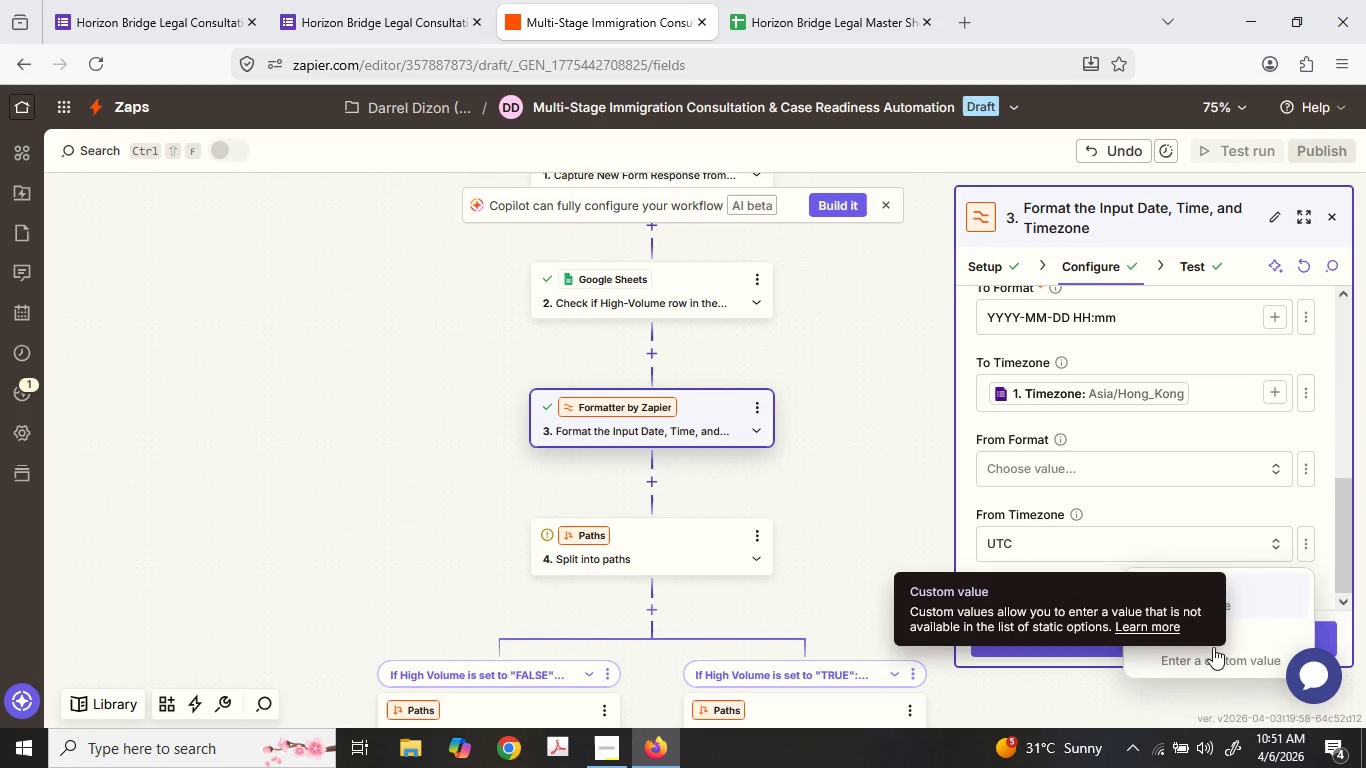 
left_click([1270, 658])
 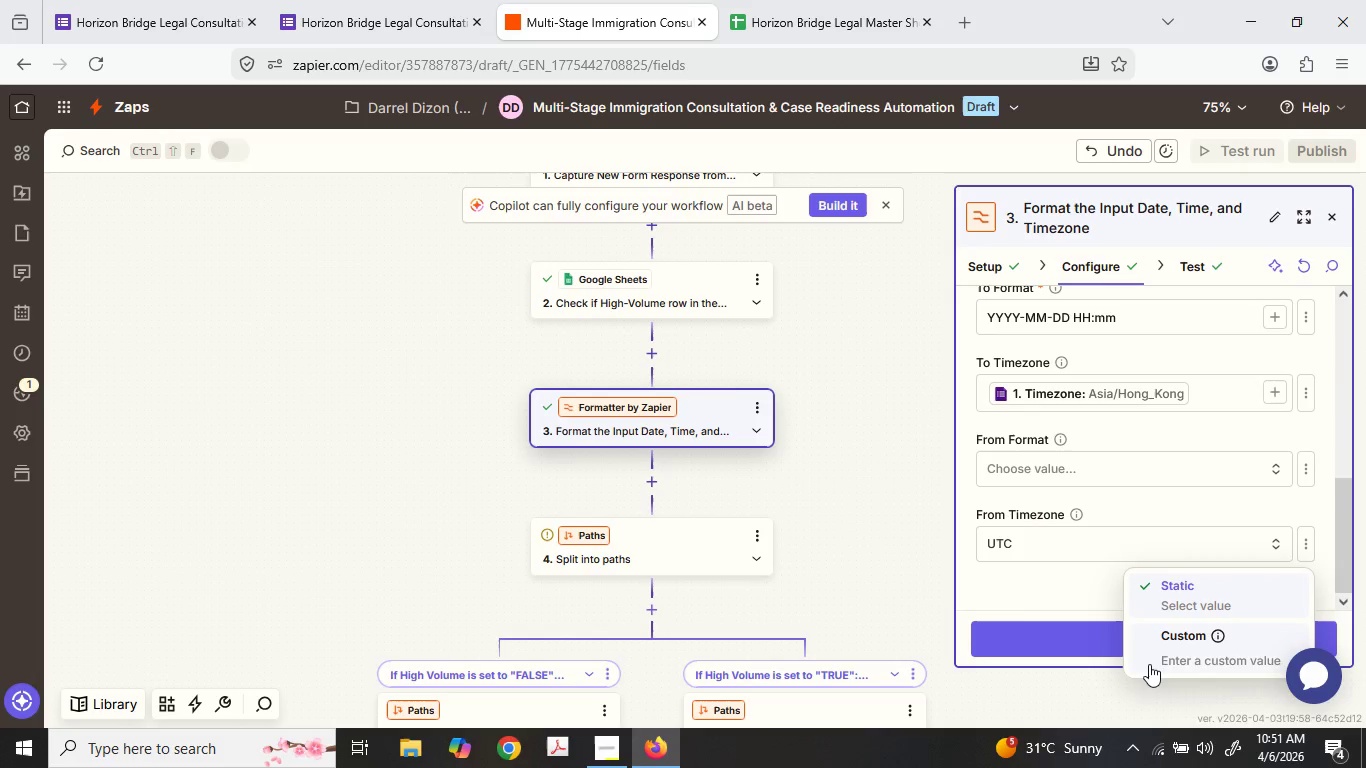 
left_click([1151, 659])
 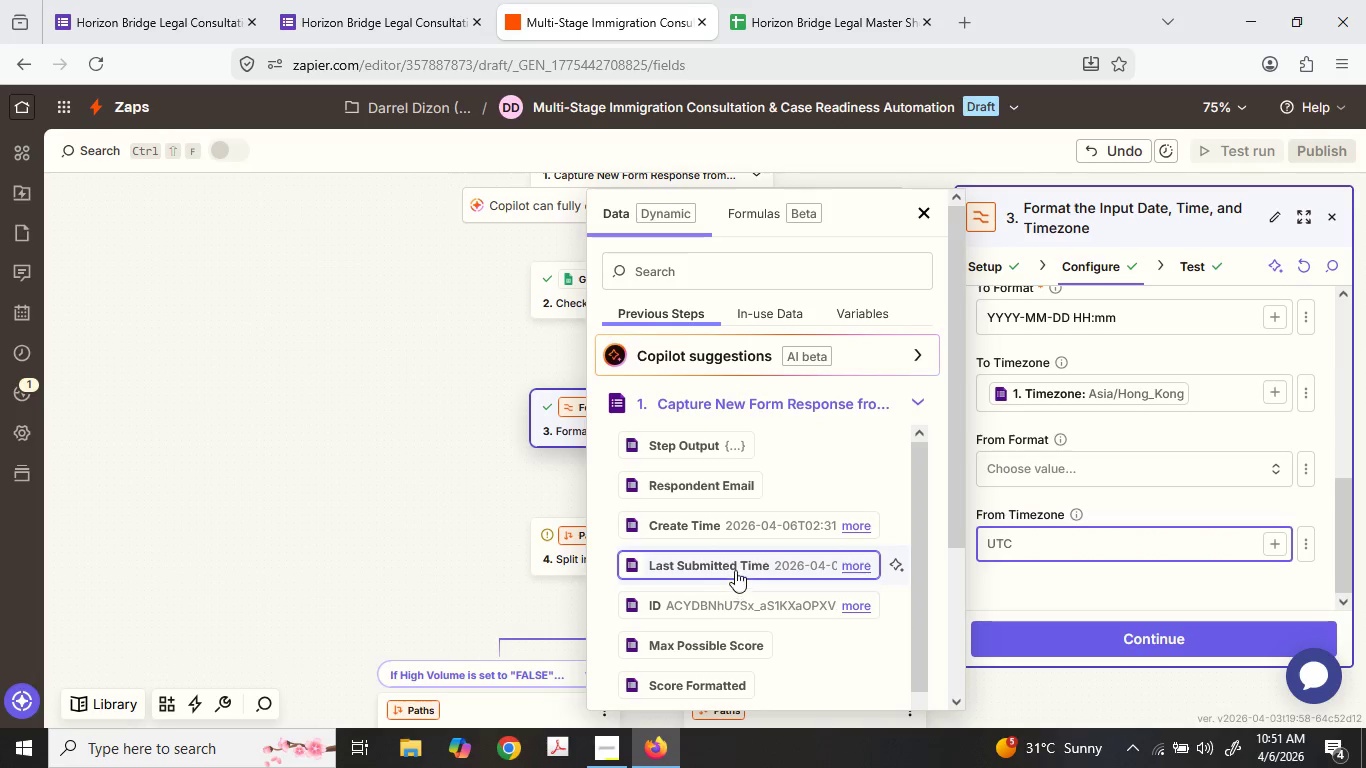 
scroll: coordinate [735, 559], scroll_direction: down, amount: 7.0
 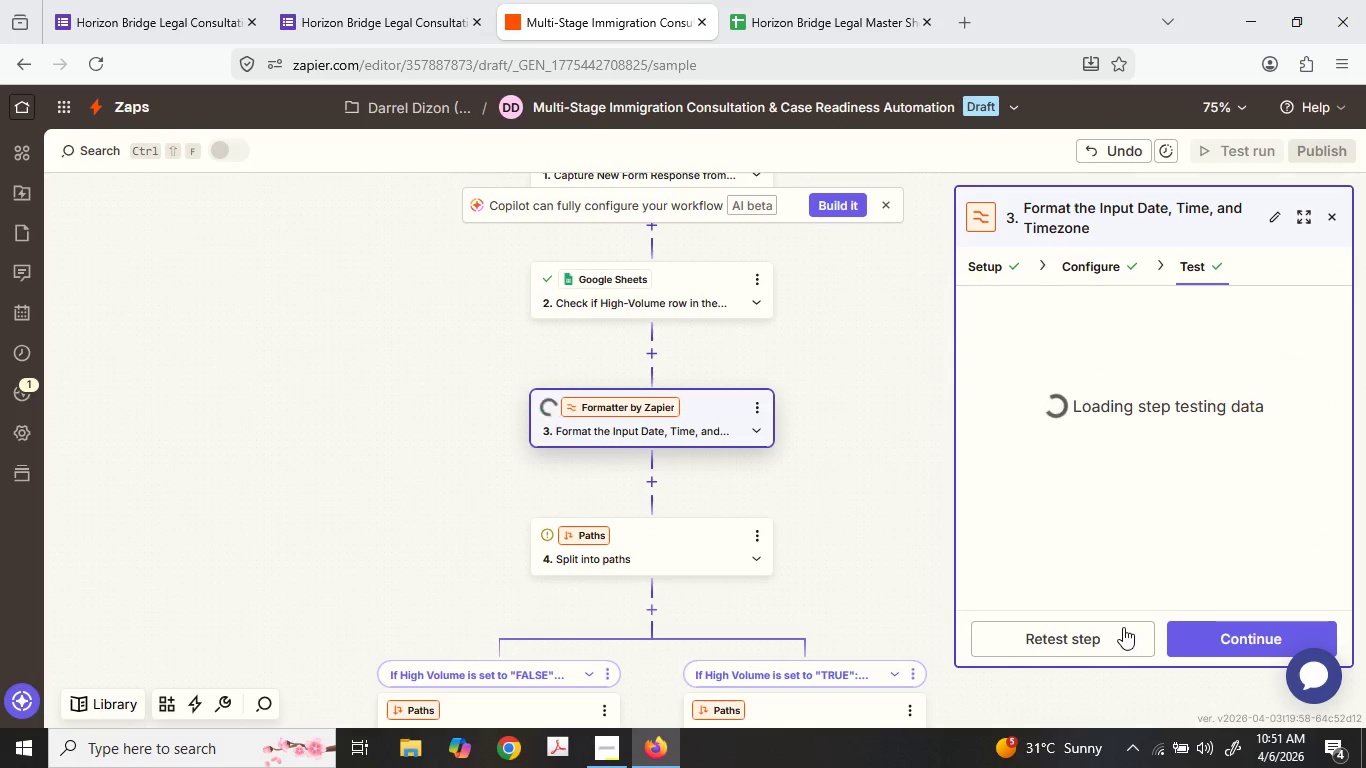 
mouse_move([1116, 556])
 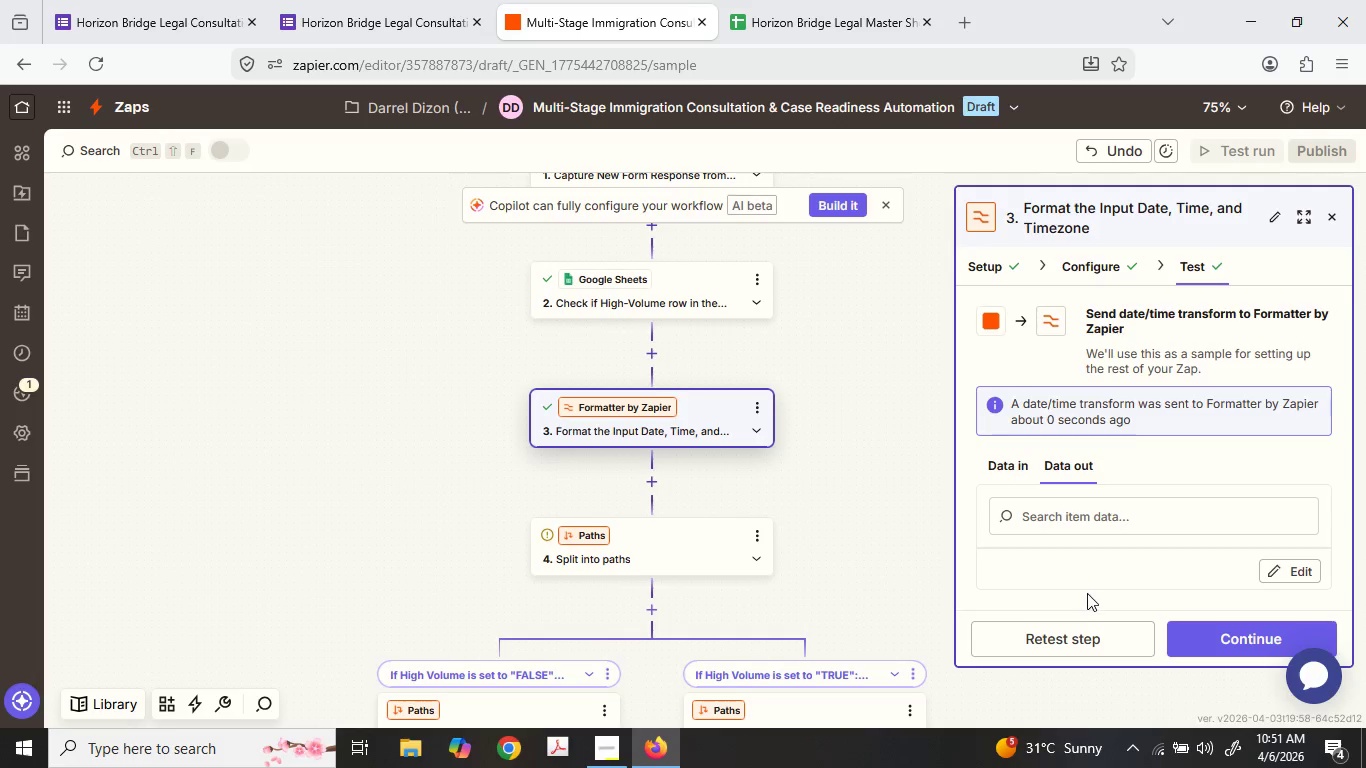 
scroll: coordinate [1096, 570], scroll_direction: down, amount: 3.0
 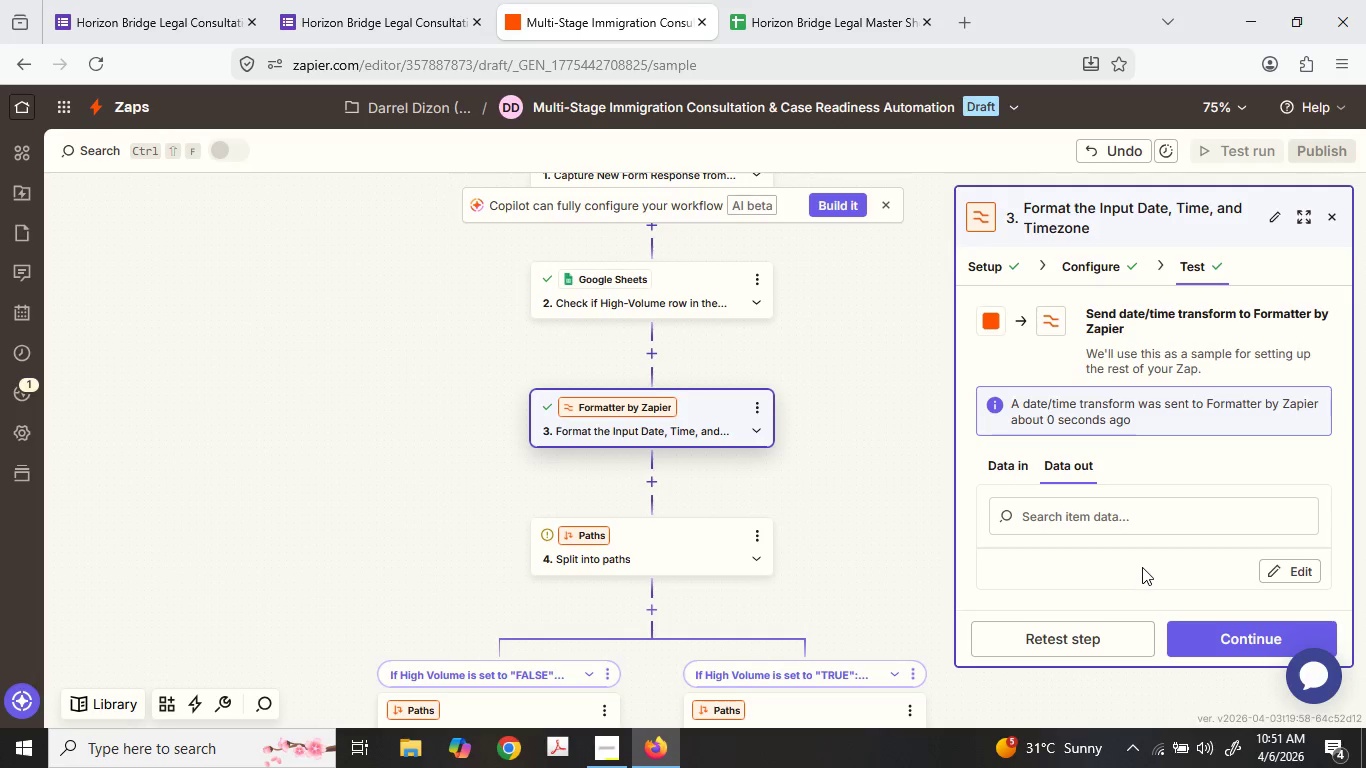 
scroll: coordinate [1177, 554], scroll_direction: up, amount: 2.0
 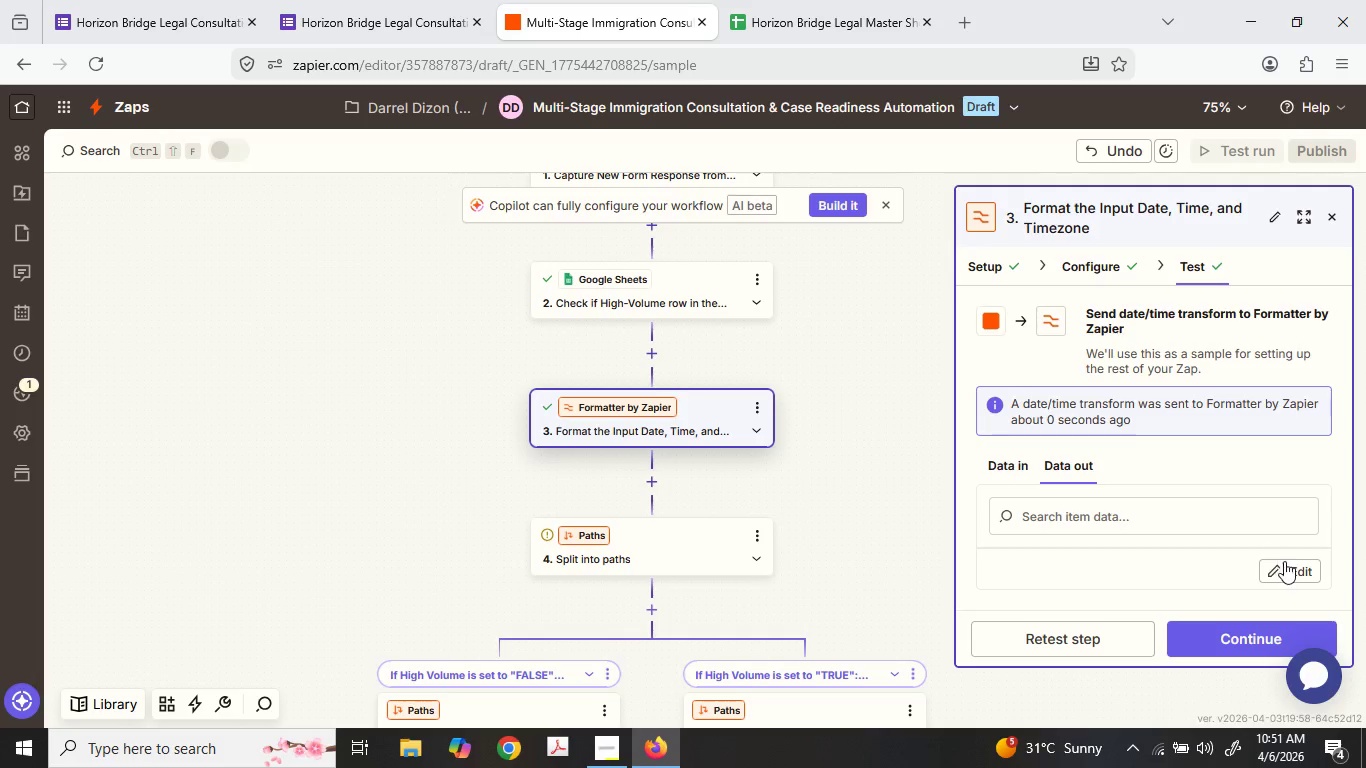 
left_click([1290, 564])
 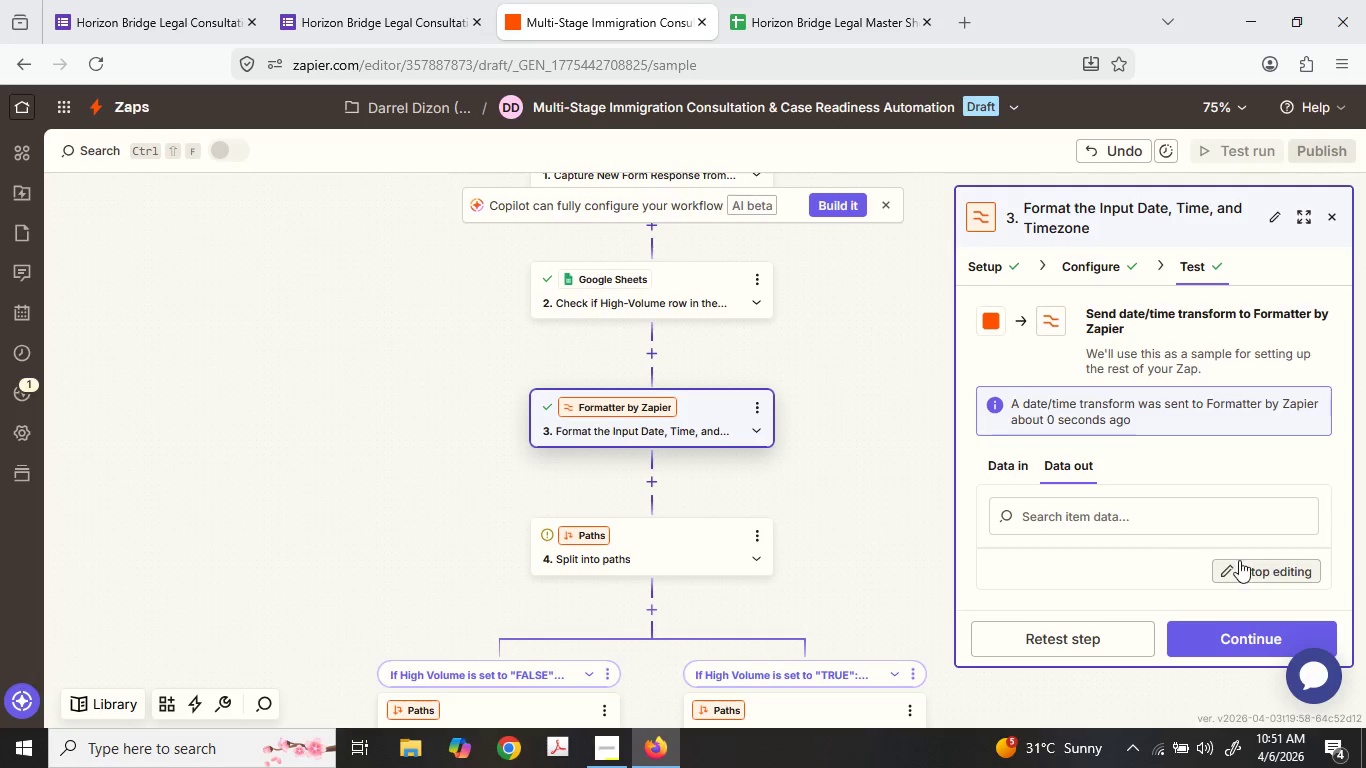 
scroll: coordinate [1165, 537], scroll_direction: up, amount: 2.0
 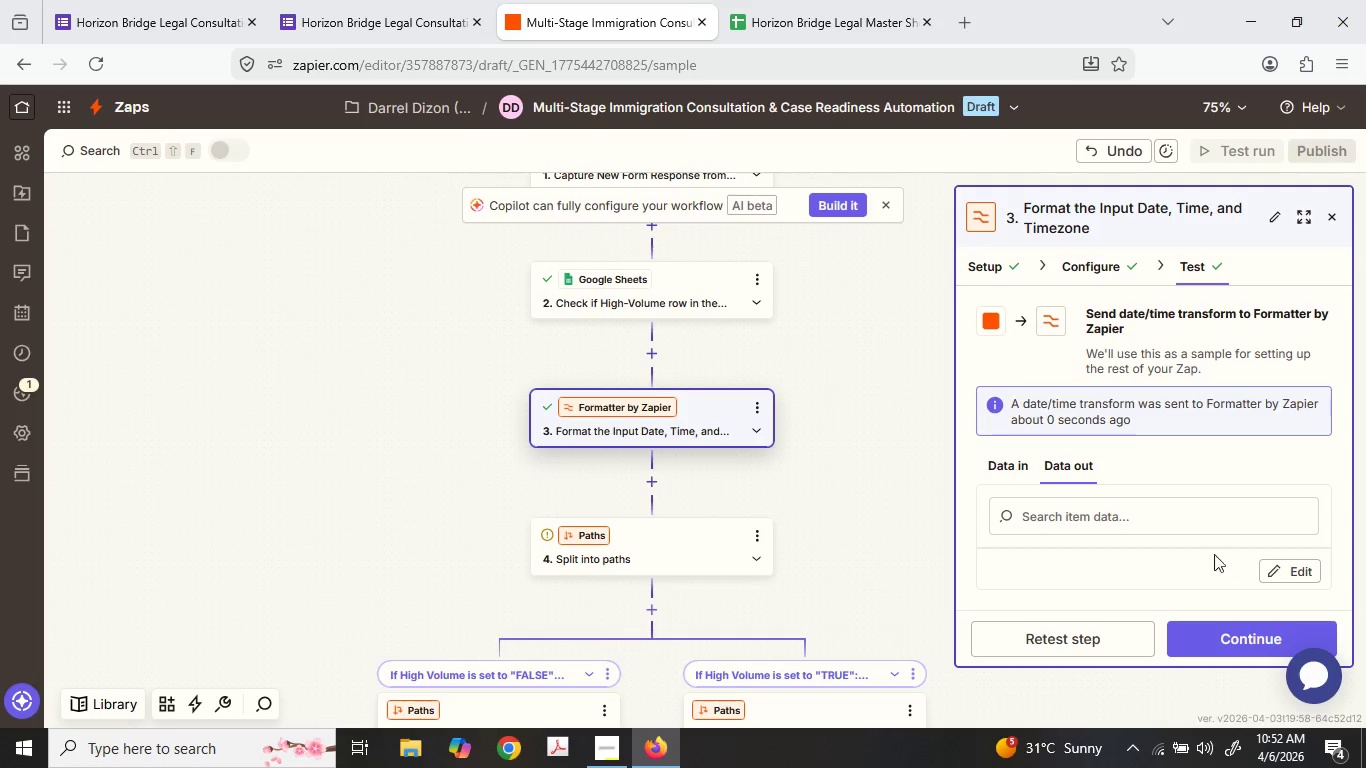 
hold_key(key=ControlLeft, duration=0.94)
scroll: coordinate [1121, 467], scroll_direction: down, amount: 1.0
 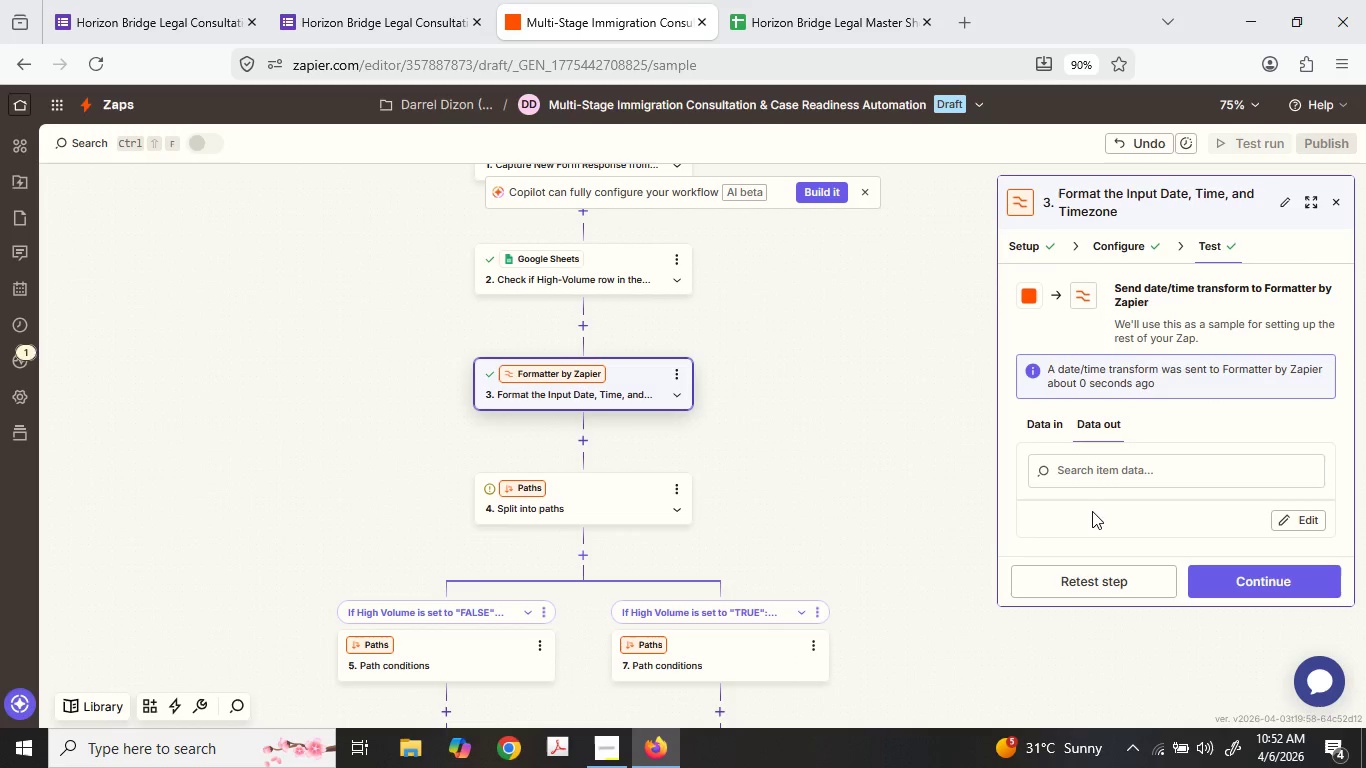 
scroll: coordinate [1135, 494], scroll_direction: none, amount: 0.0
 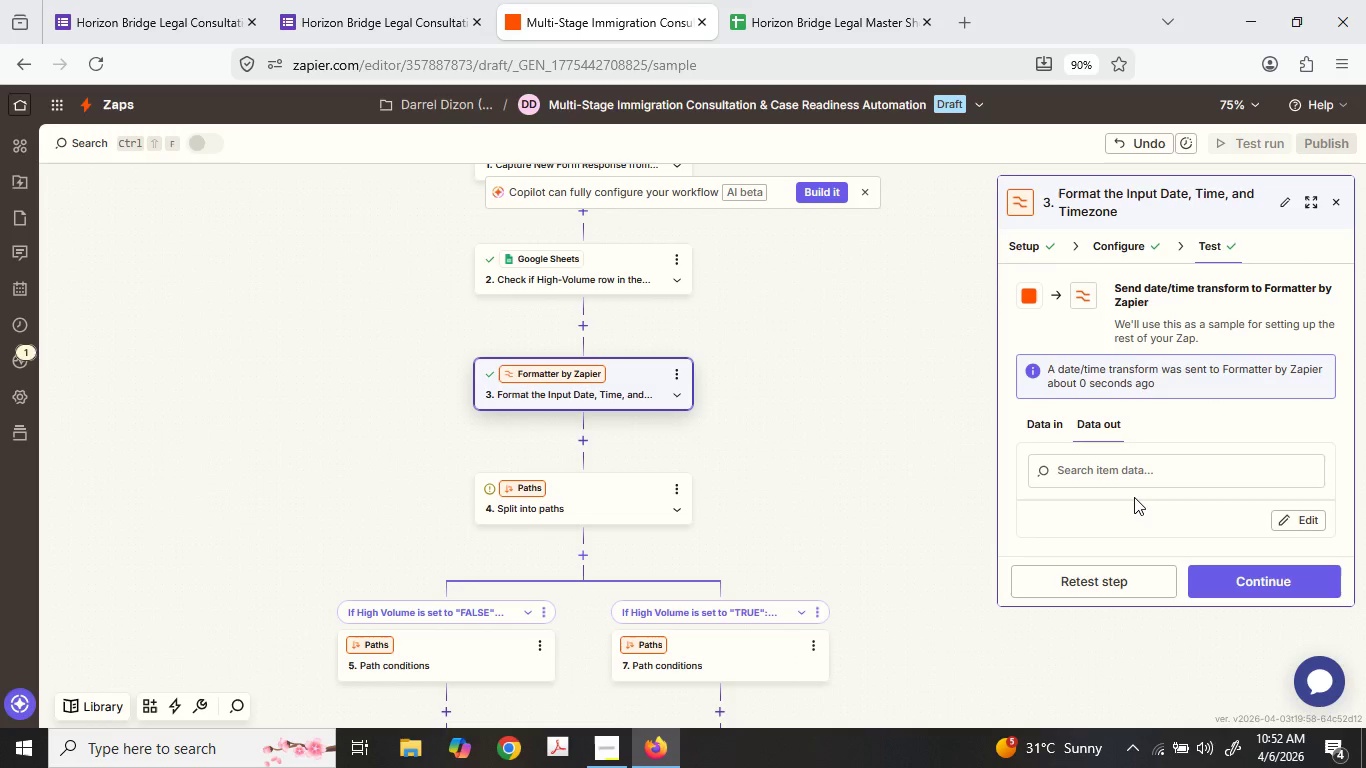 
hold_key(key=ControlLeft, duration=1.45)
scroll: coordinate [1134, 497], scroll_direction: up, amount: 1.0
 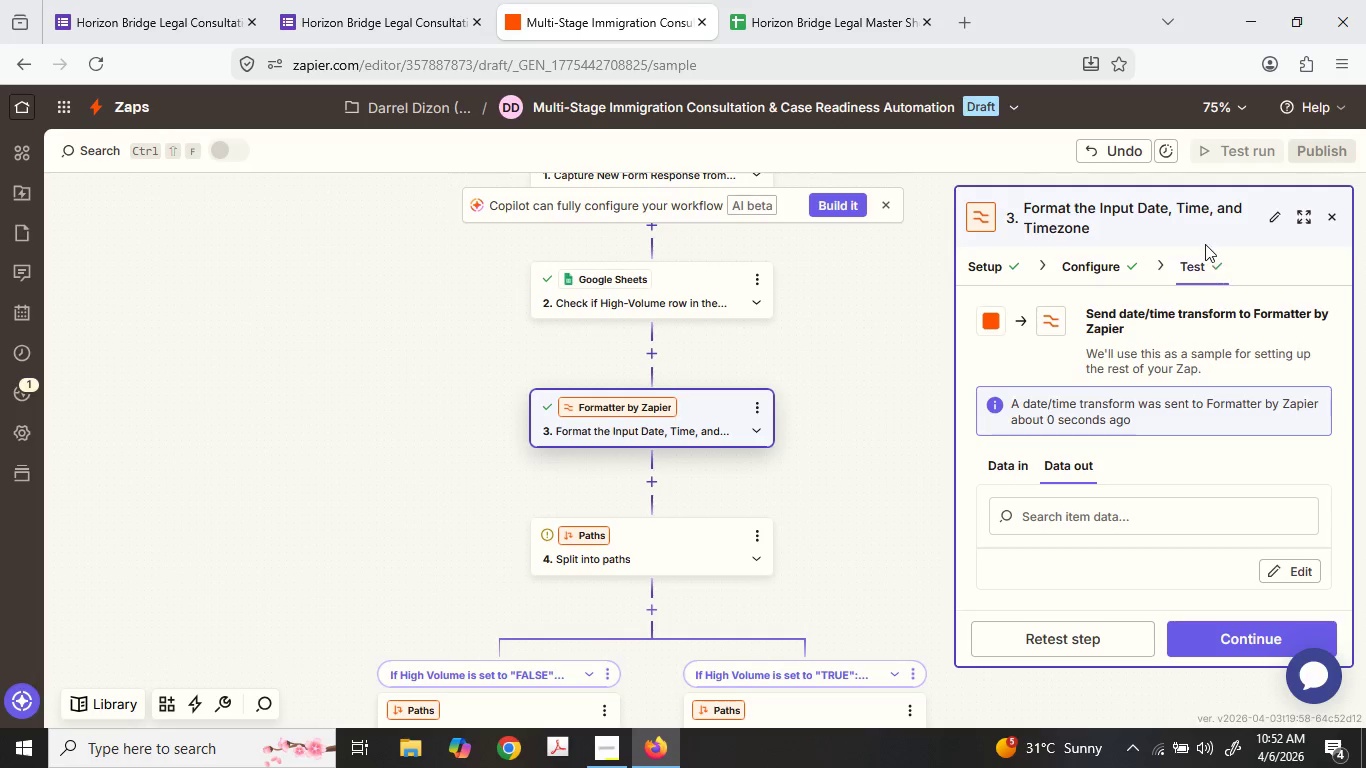 
left_click([1102, 257])
 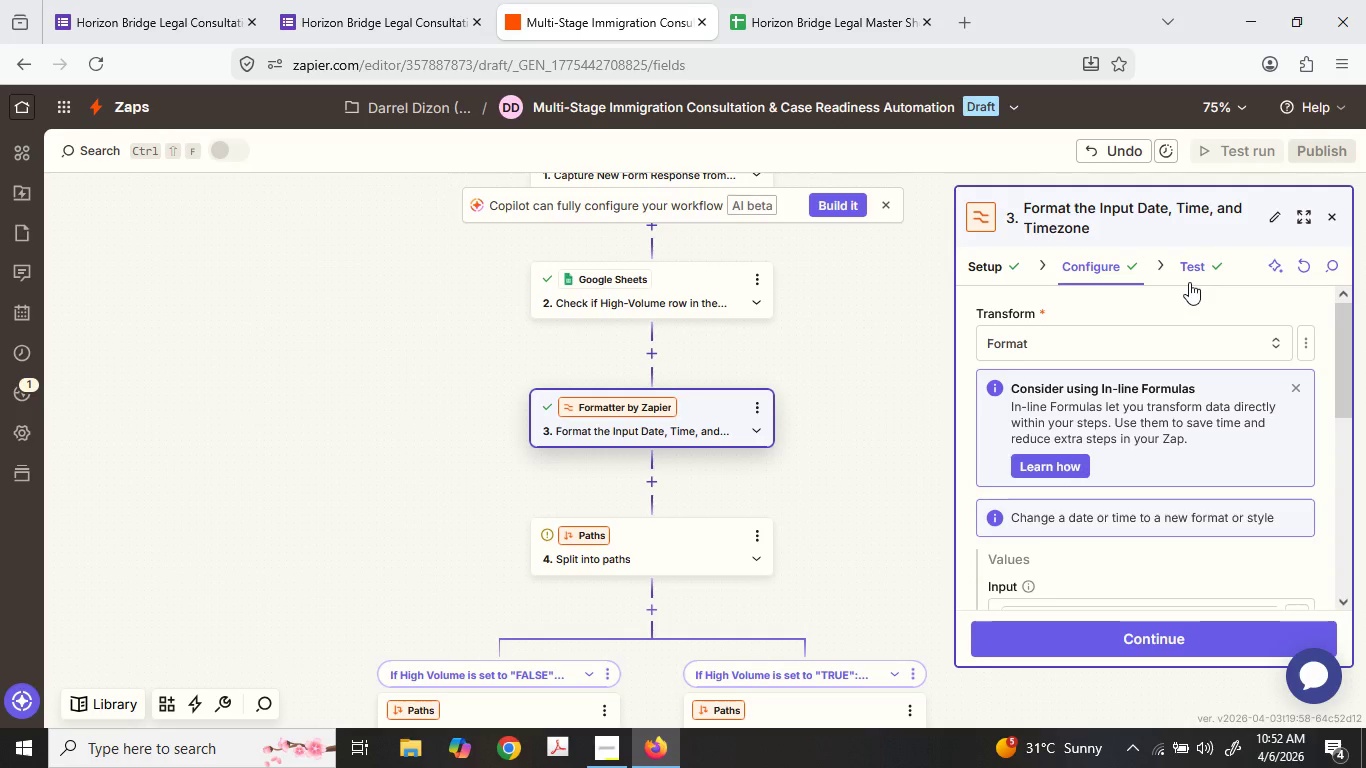 
mouse_move([1210, 287])
 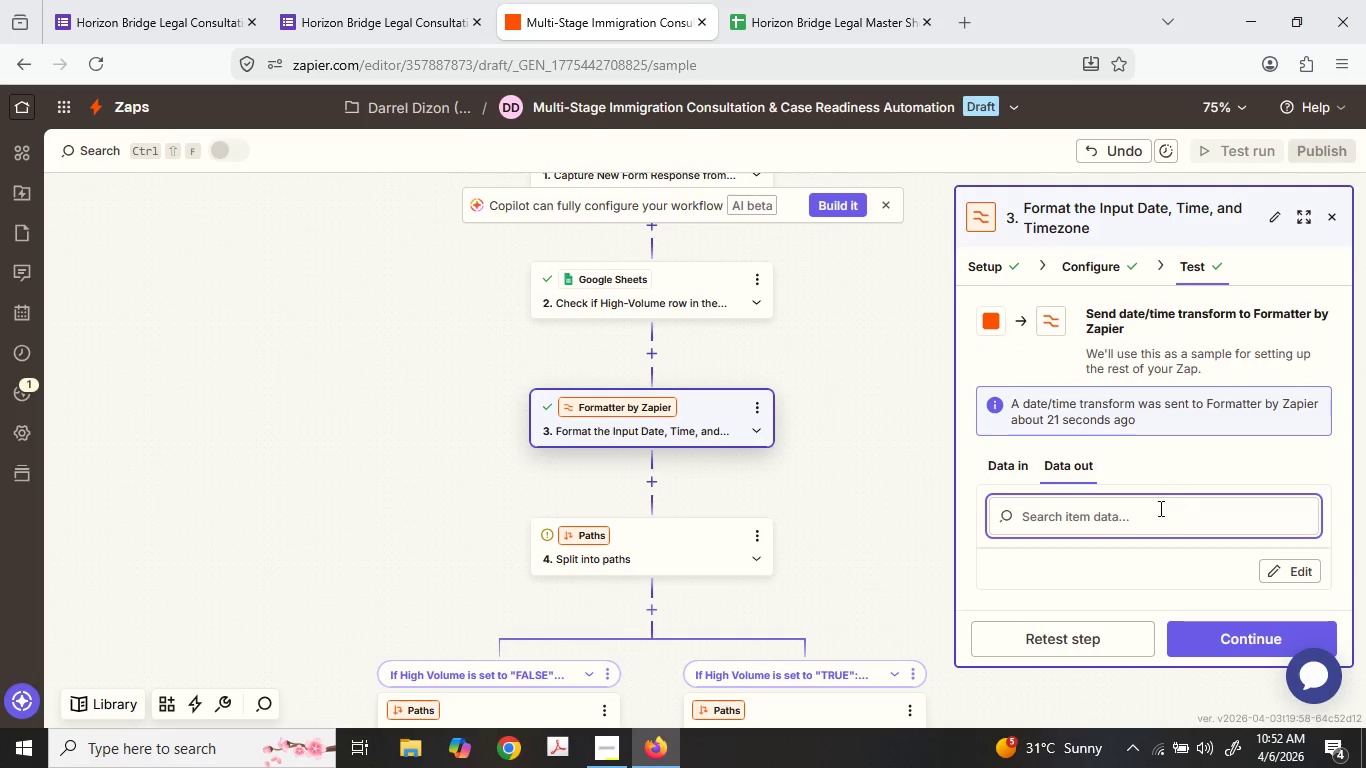 
scroll: coordinate [1126, 564], scroll_direction: none, amount: 0.0
 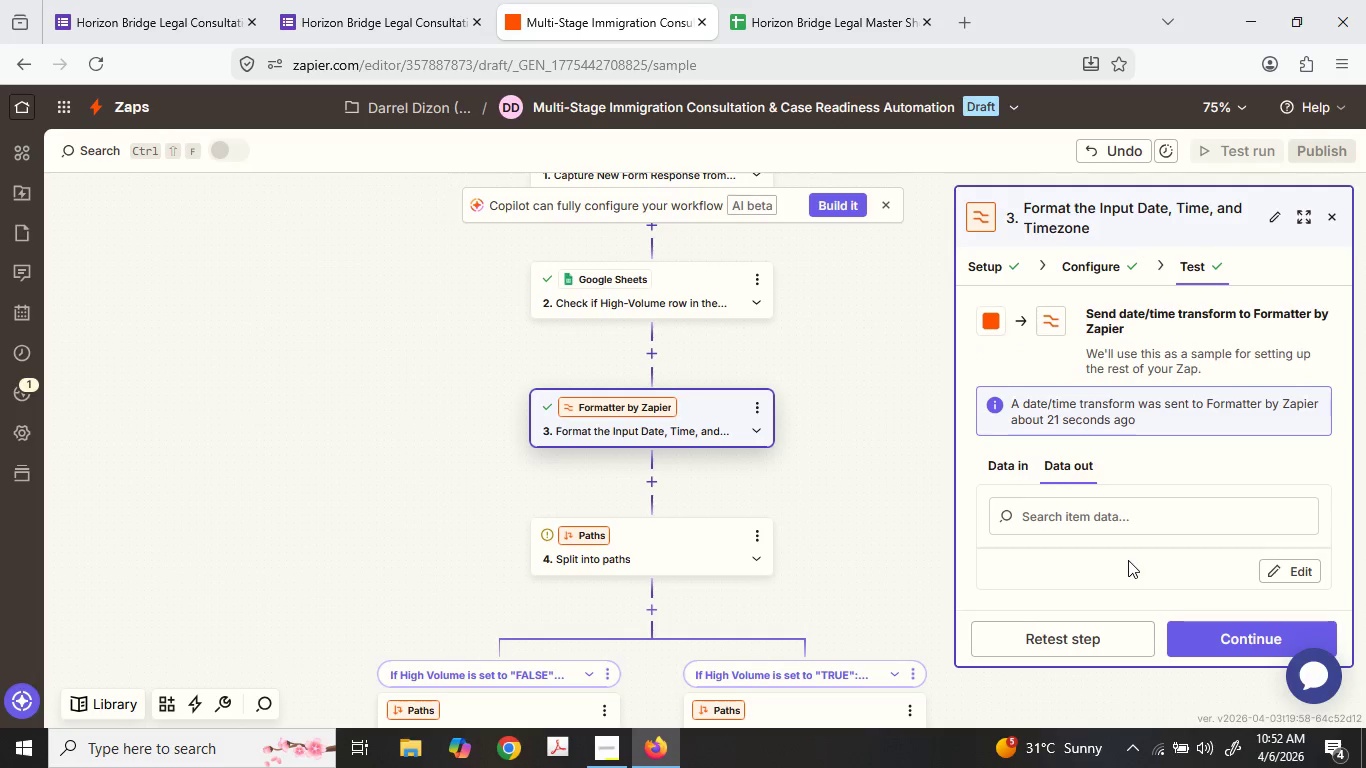 
triple_click([1128, 560])
 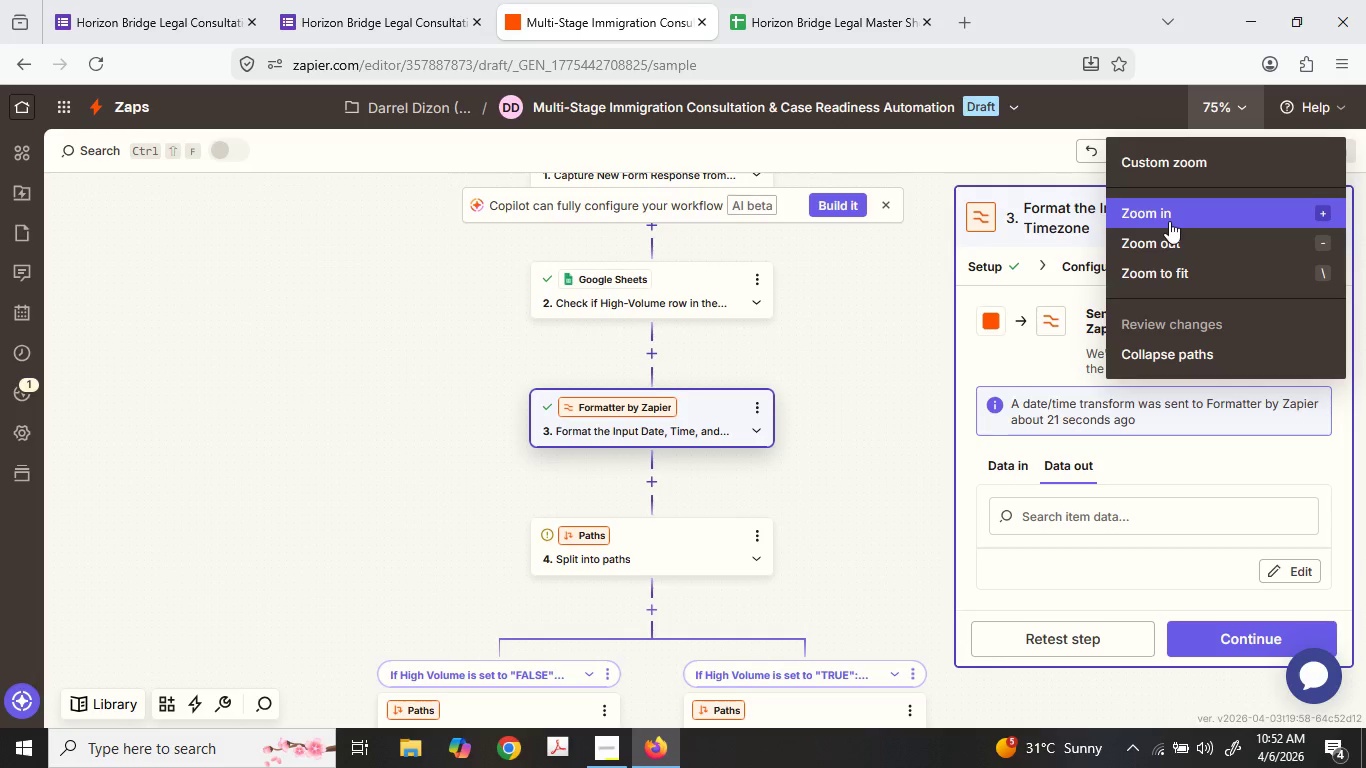 
left_click([1172, 239])
 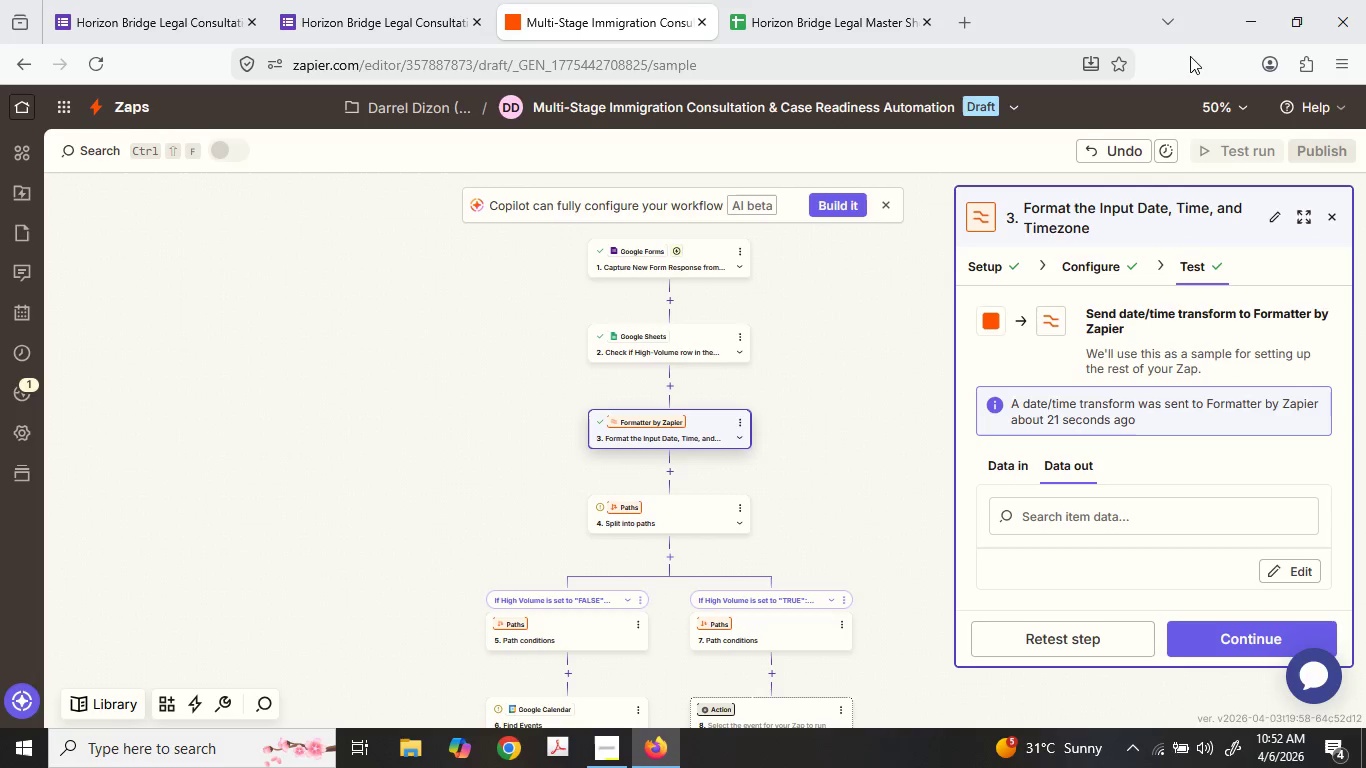 
key(Control+Equal)
 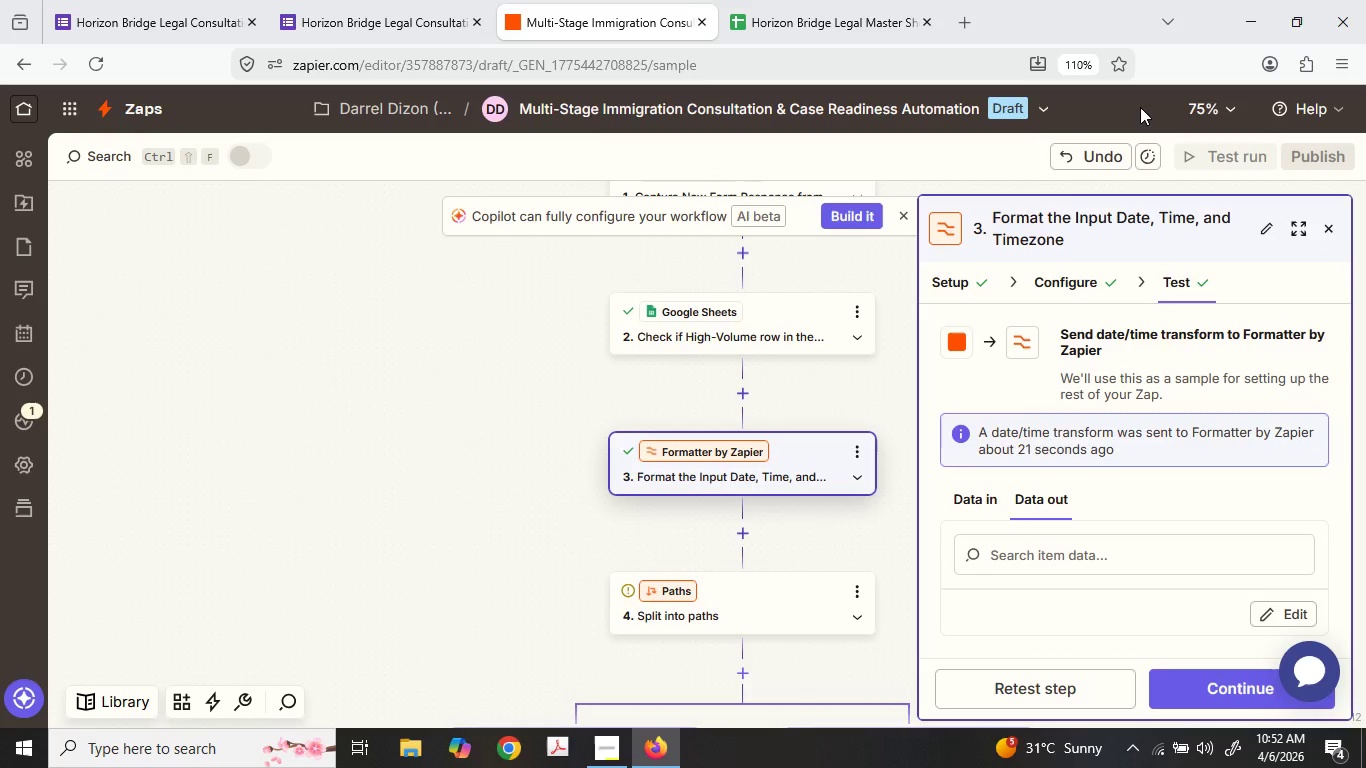 
key(Control+Equal)
 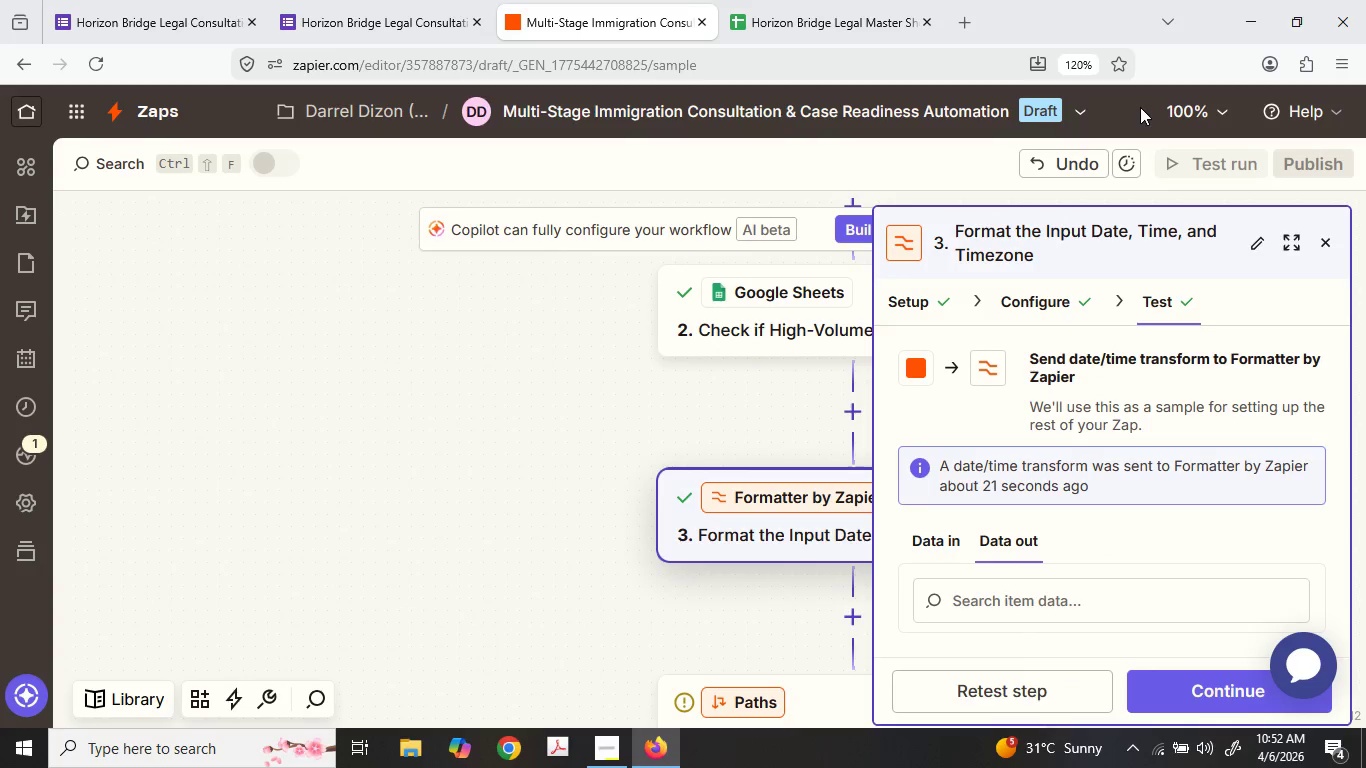 
key(Control+Minus)
 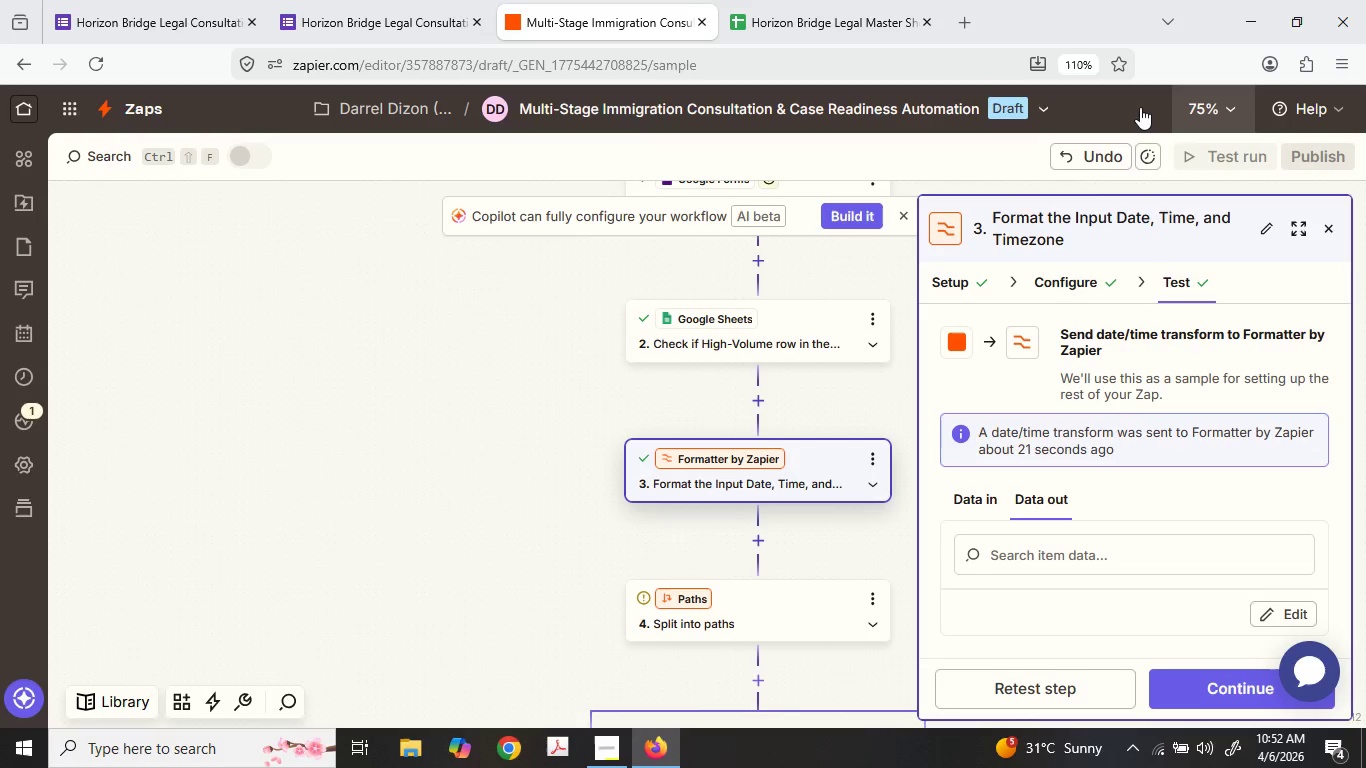 
key(Control+Minus)
 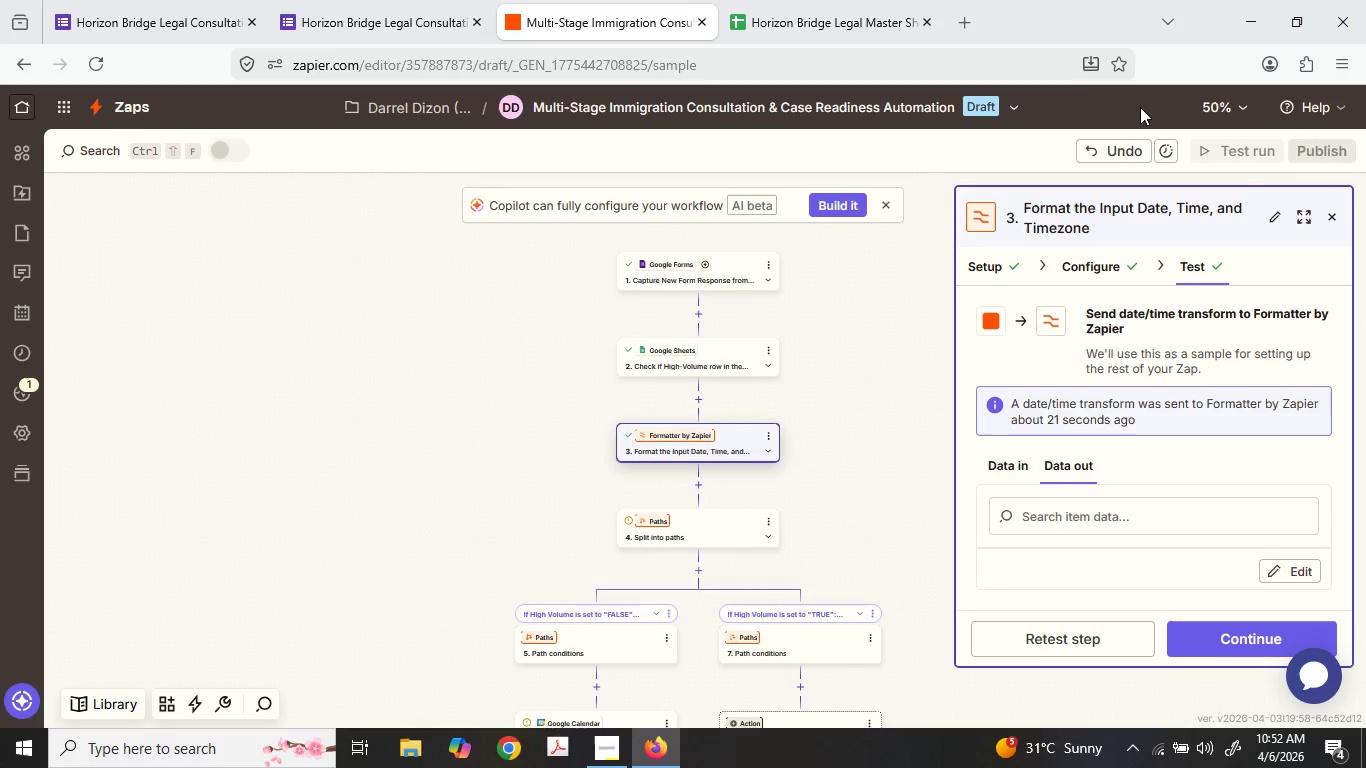 
key(Control+Minus)
 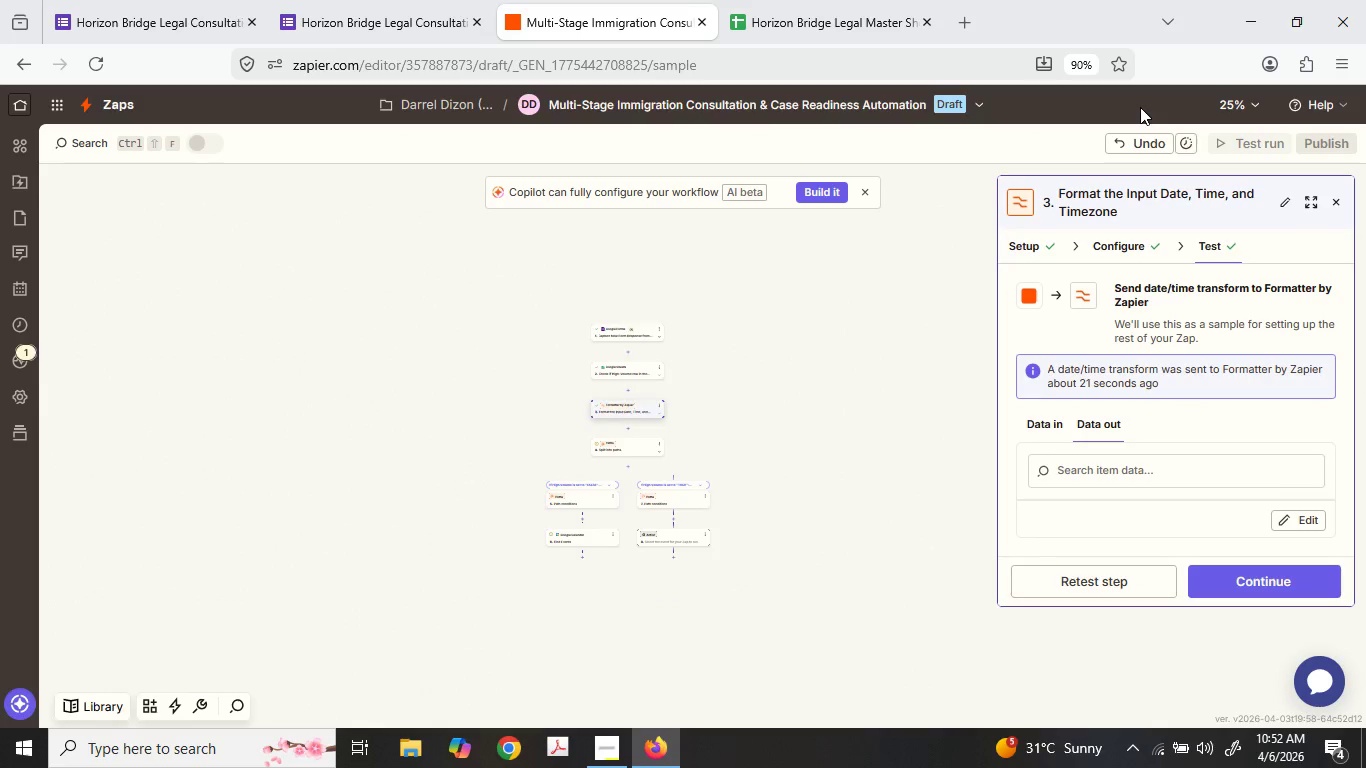 
key(Control+Equal)
 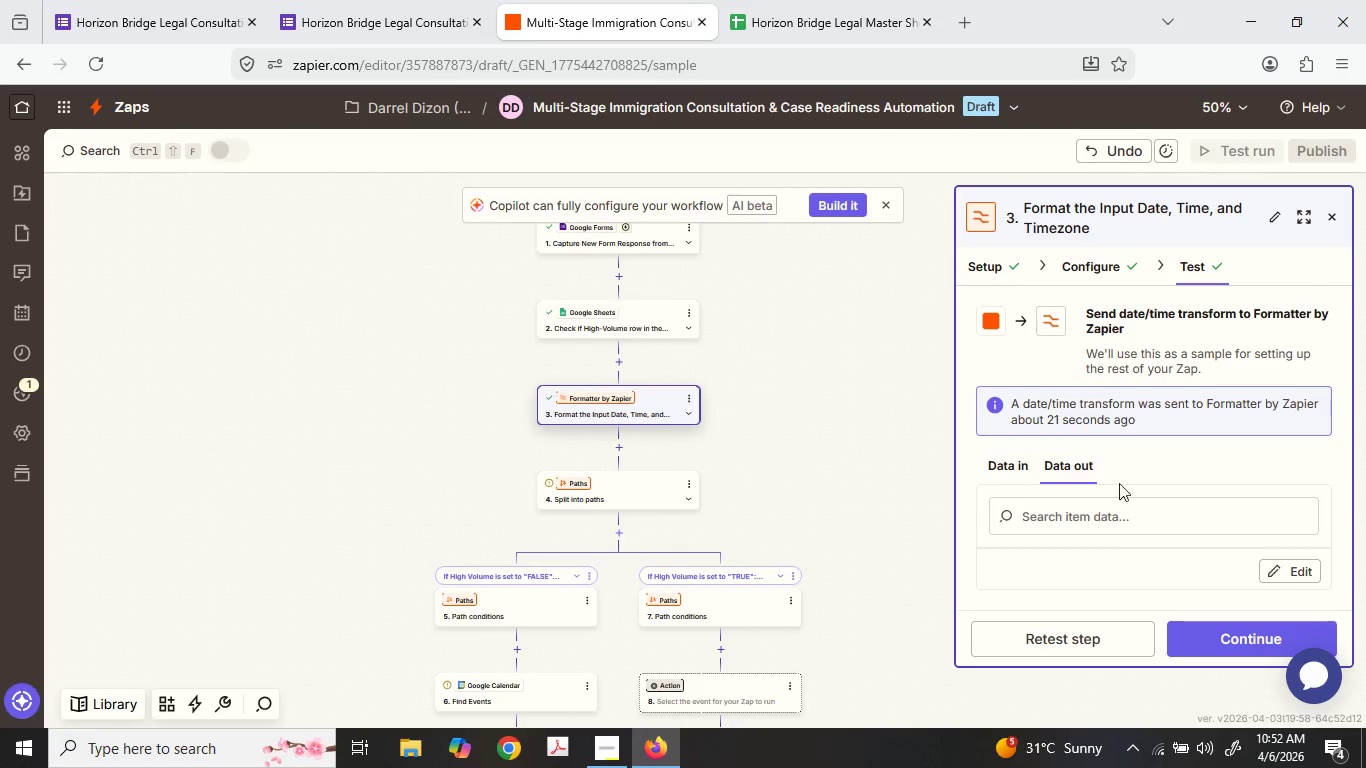 
scroll: coordinate [1108, 567], scroll_direction: up, amount: 1.0
 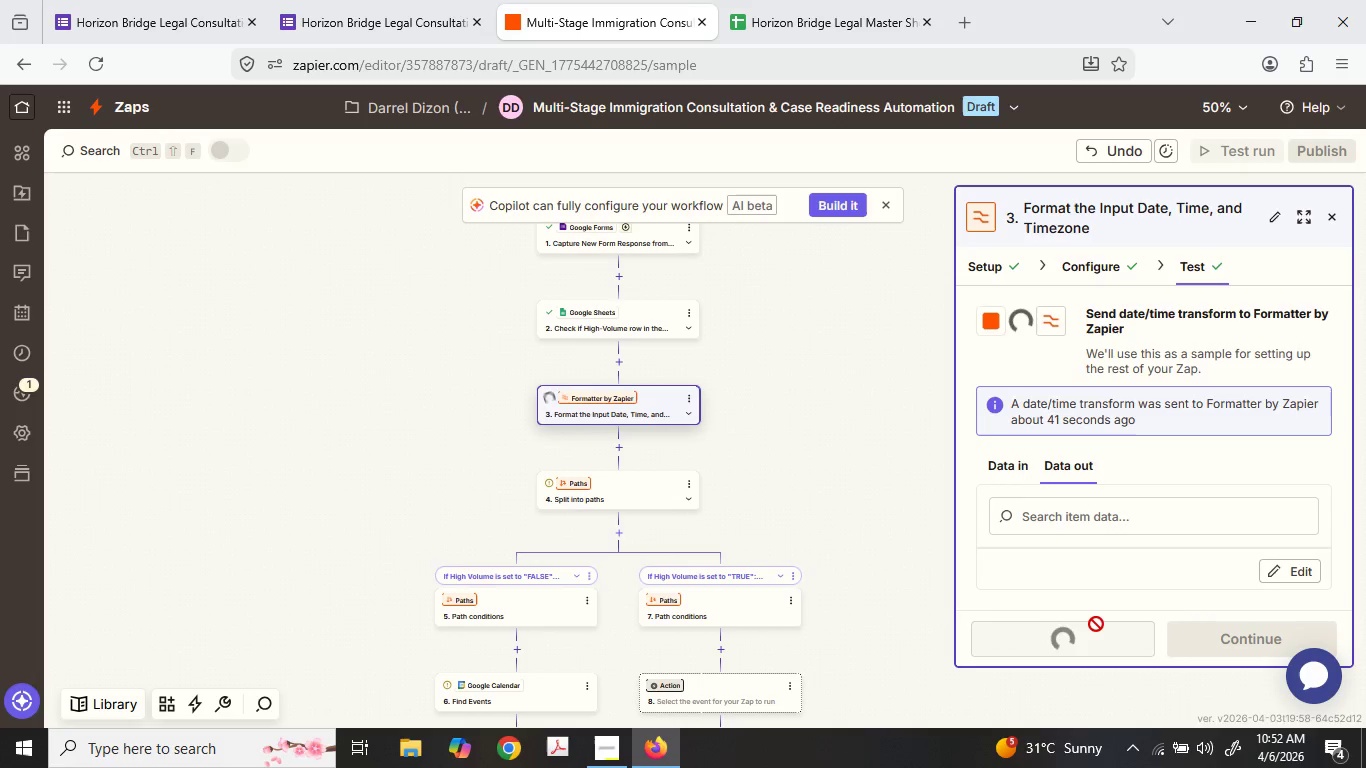 
wait(6.0)
 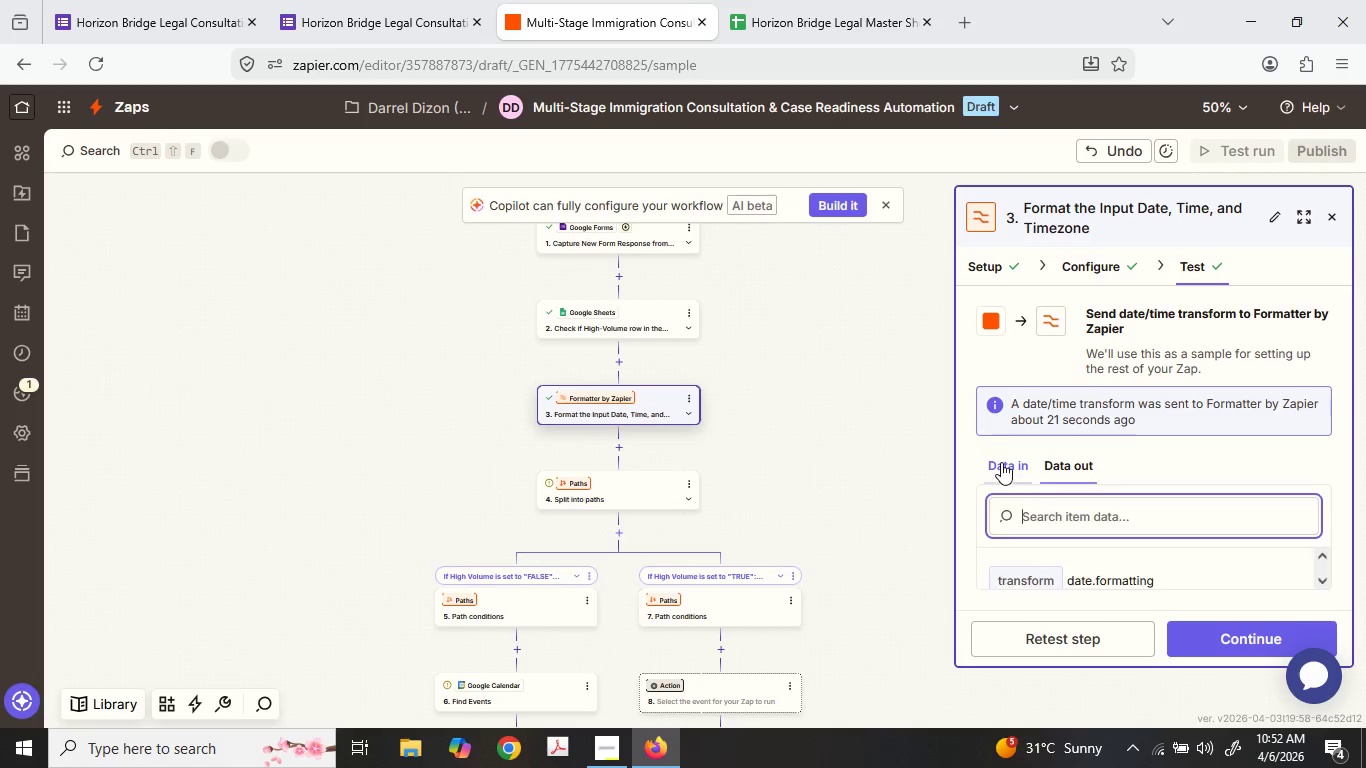 
scroll: coordinate [797, 517], scroll_direction: down, amount: 1.0
 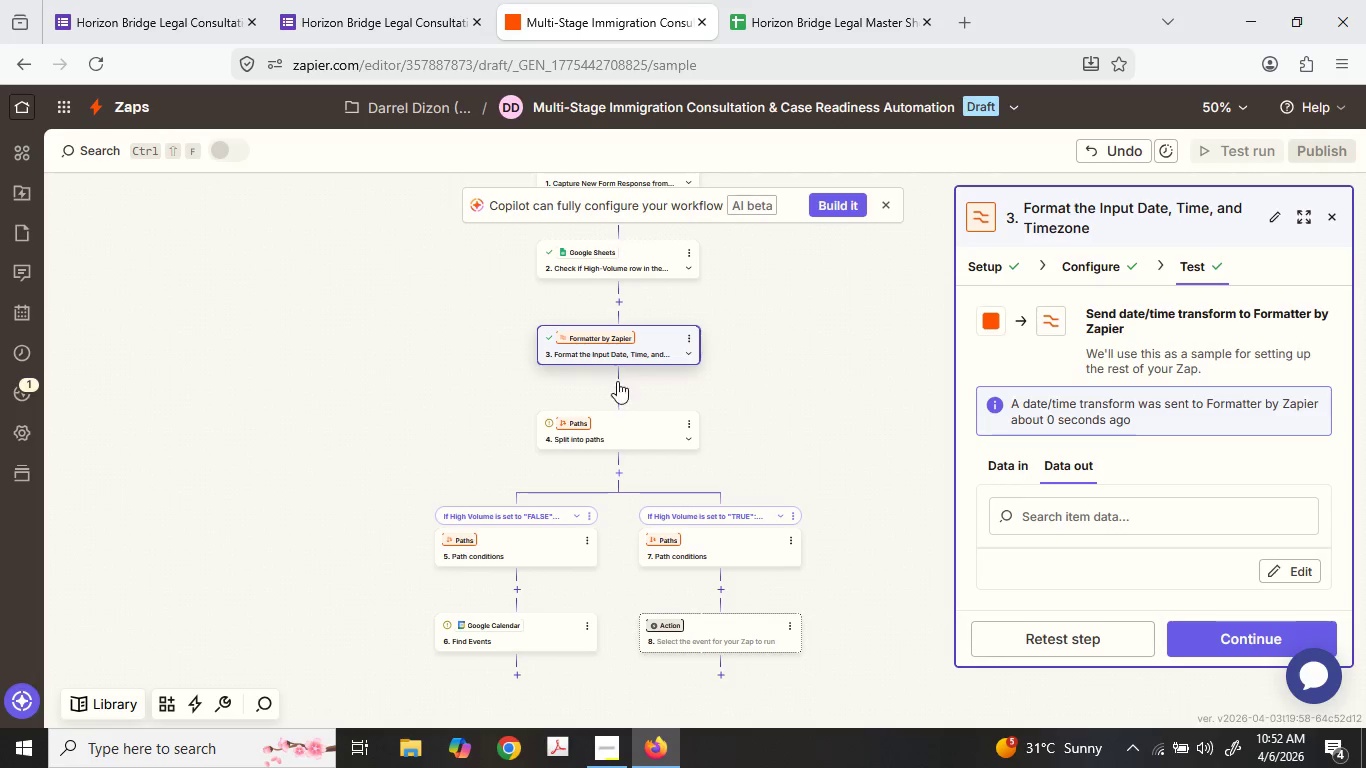 
left_click([614, 385])
 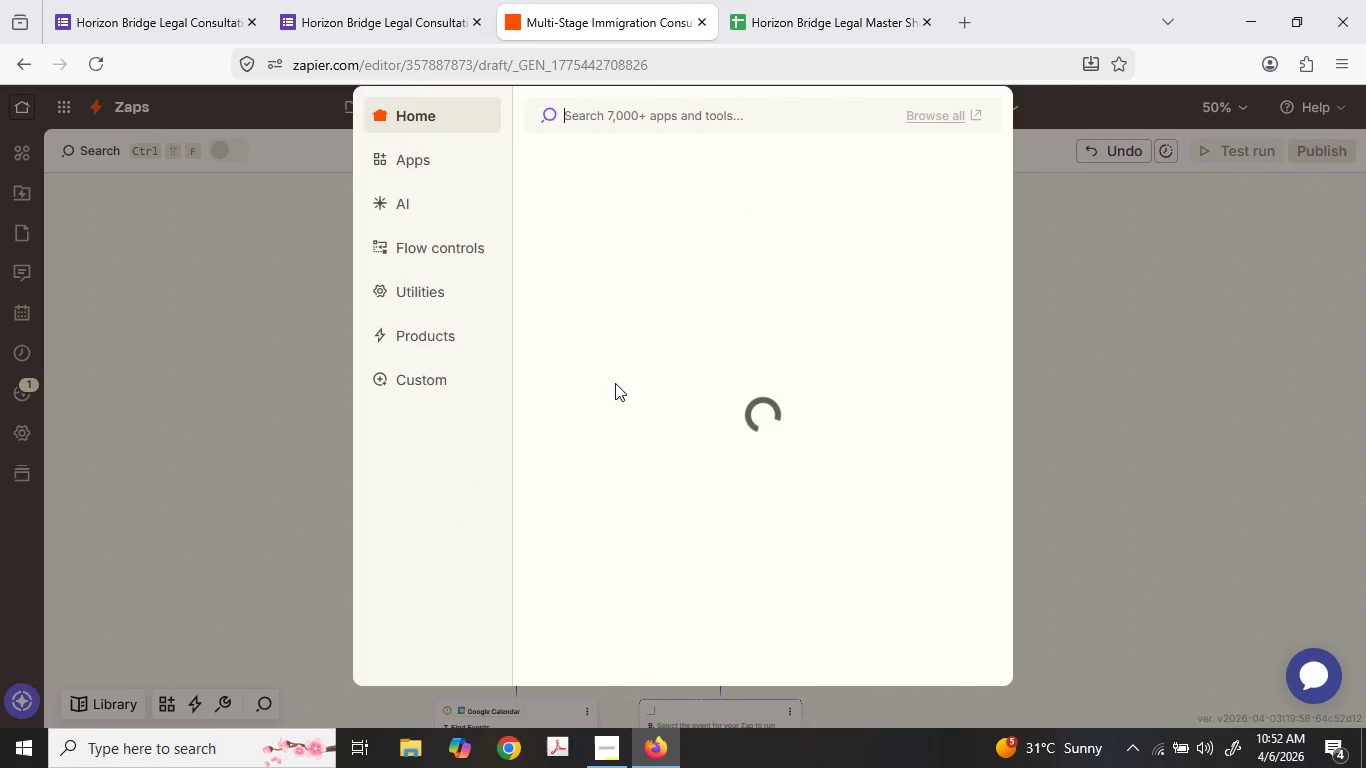 
mouse_move([698, 183])
 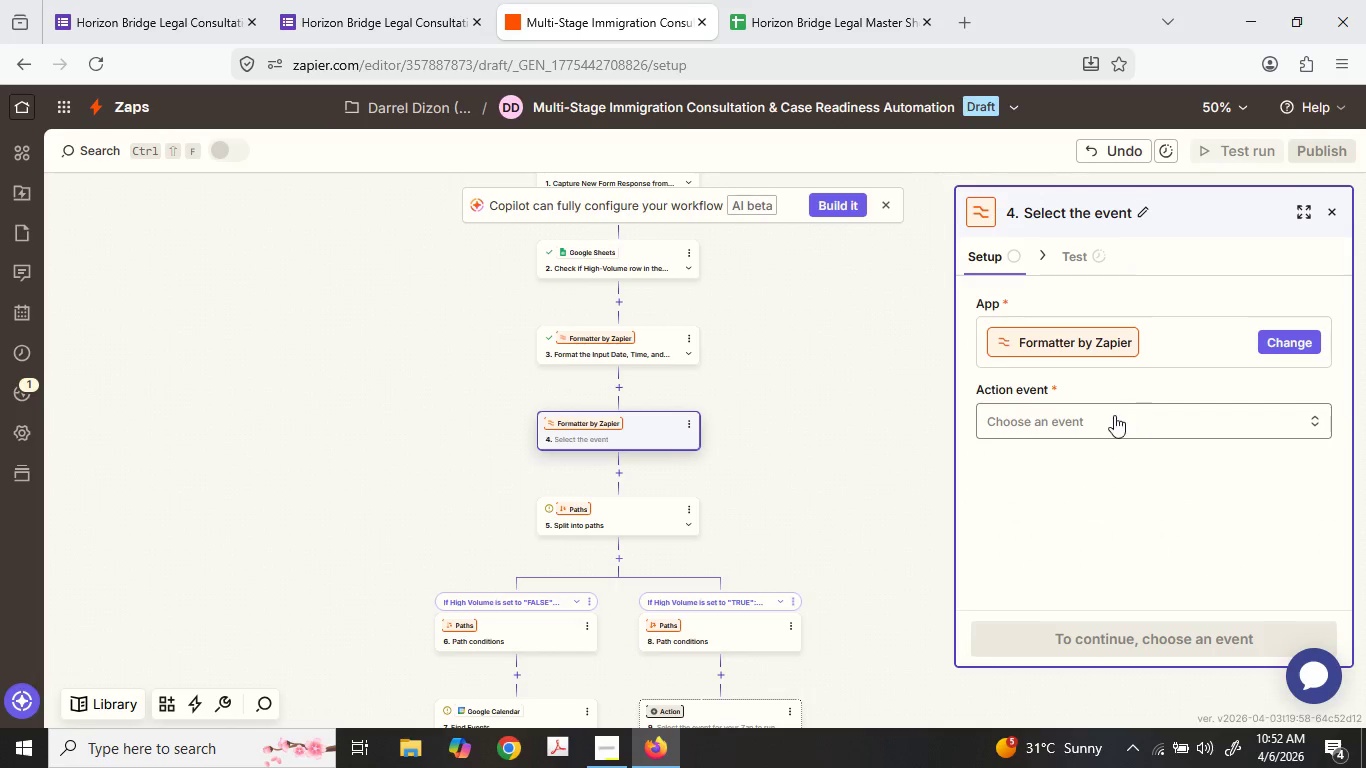 
wait(6.1)
 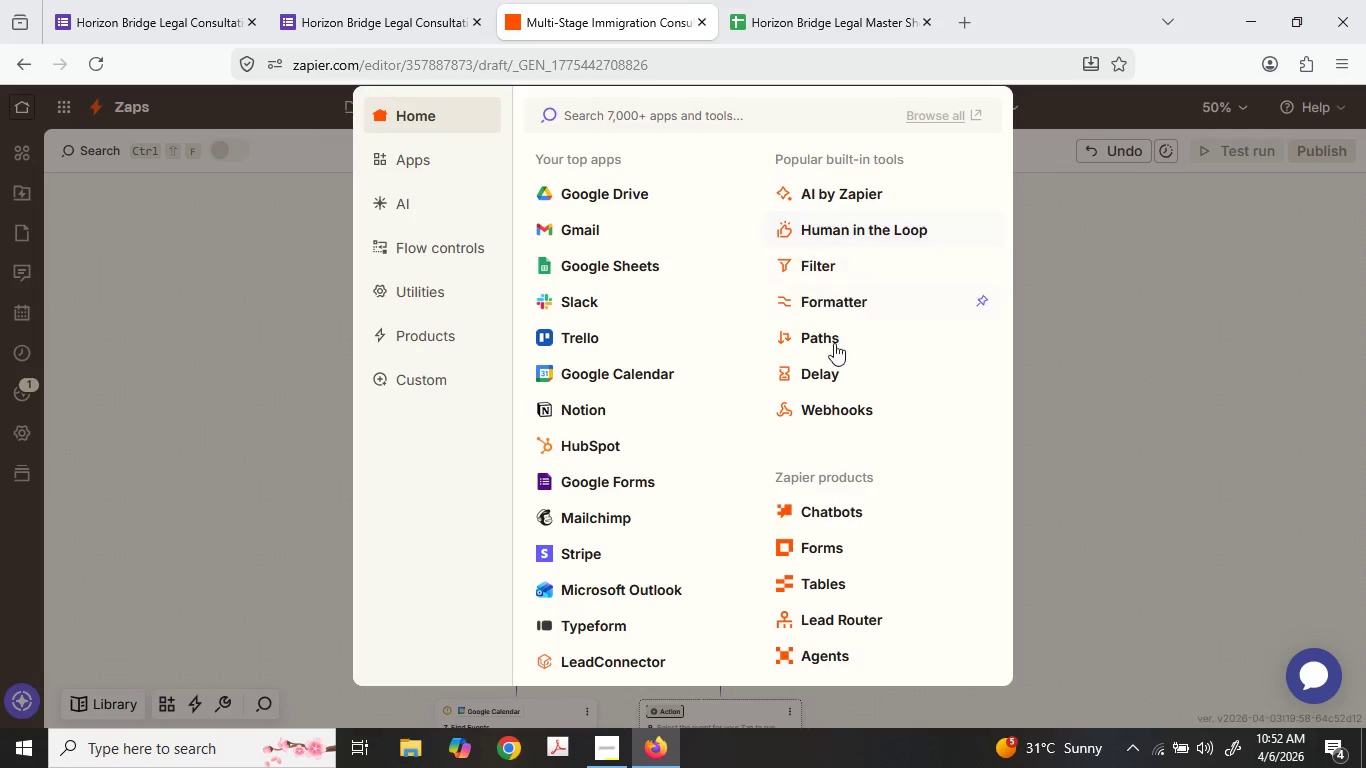 
left_click([1115, 413])
 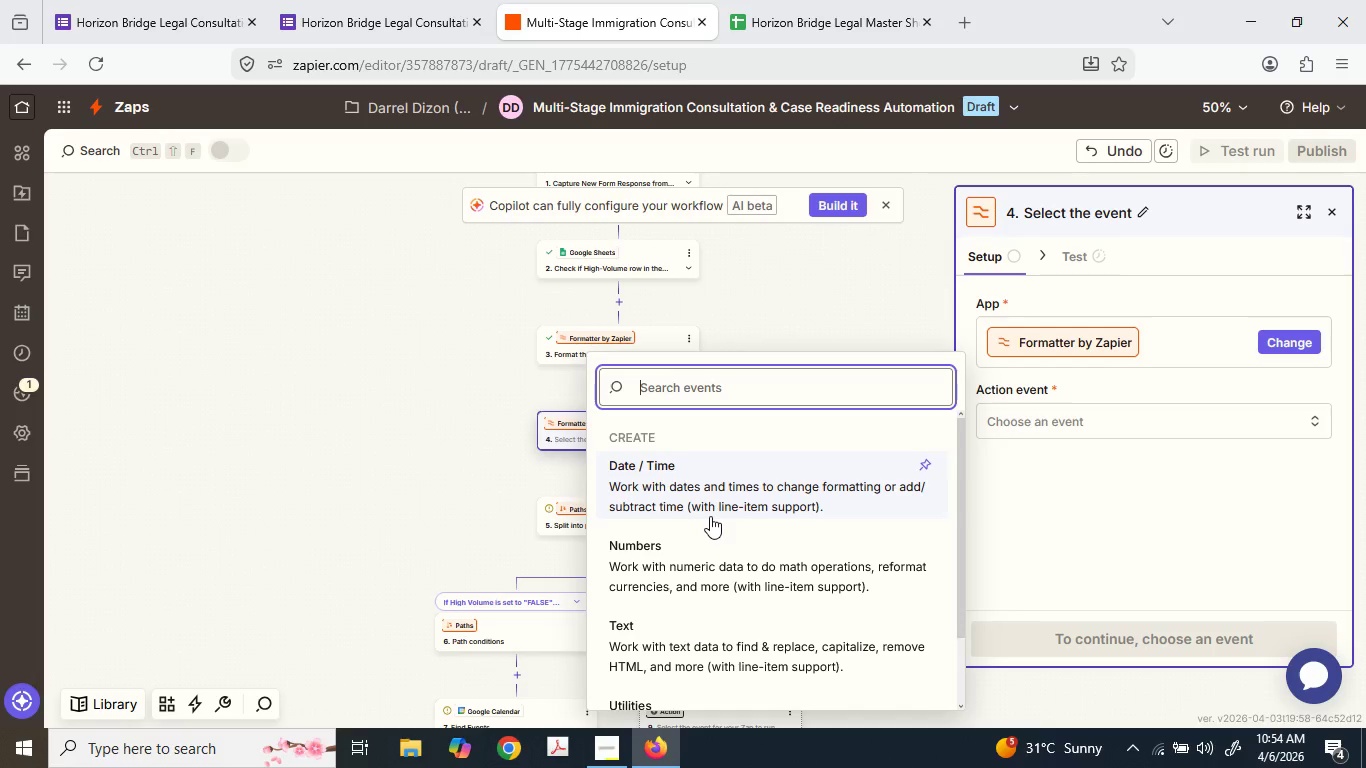 
wait(106.17)
 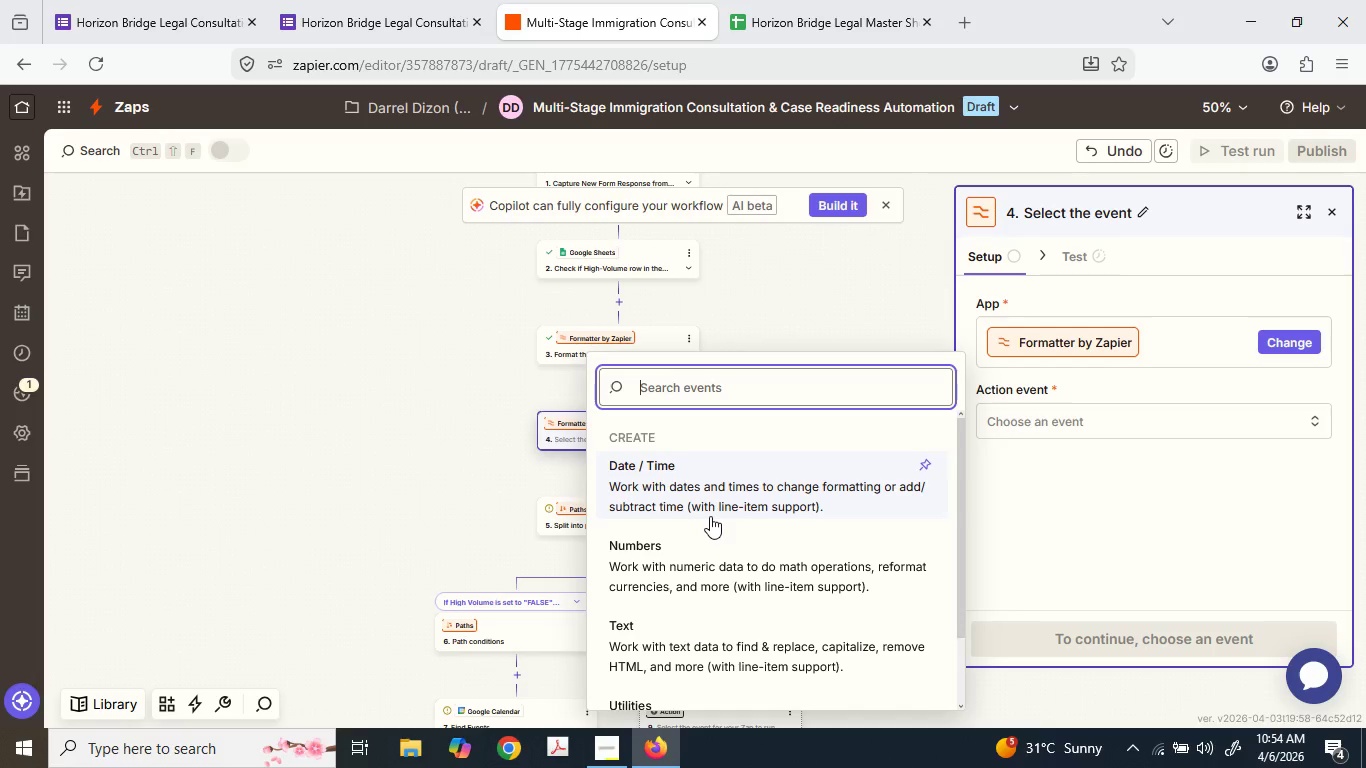 
left_click([1111, 653])
 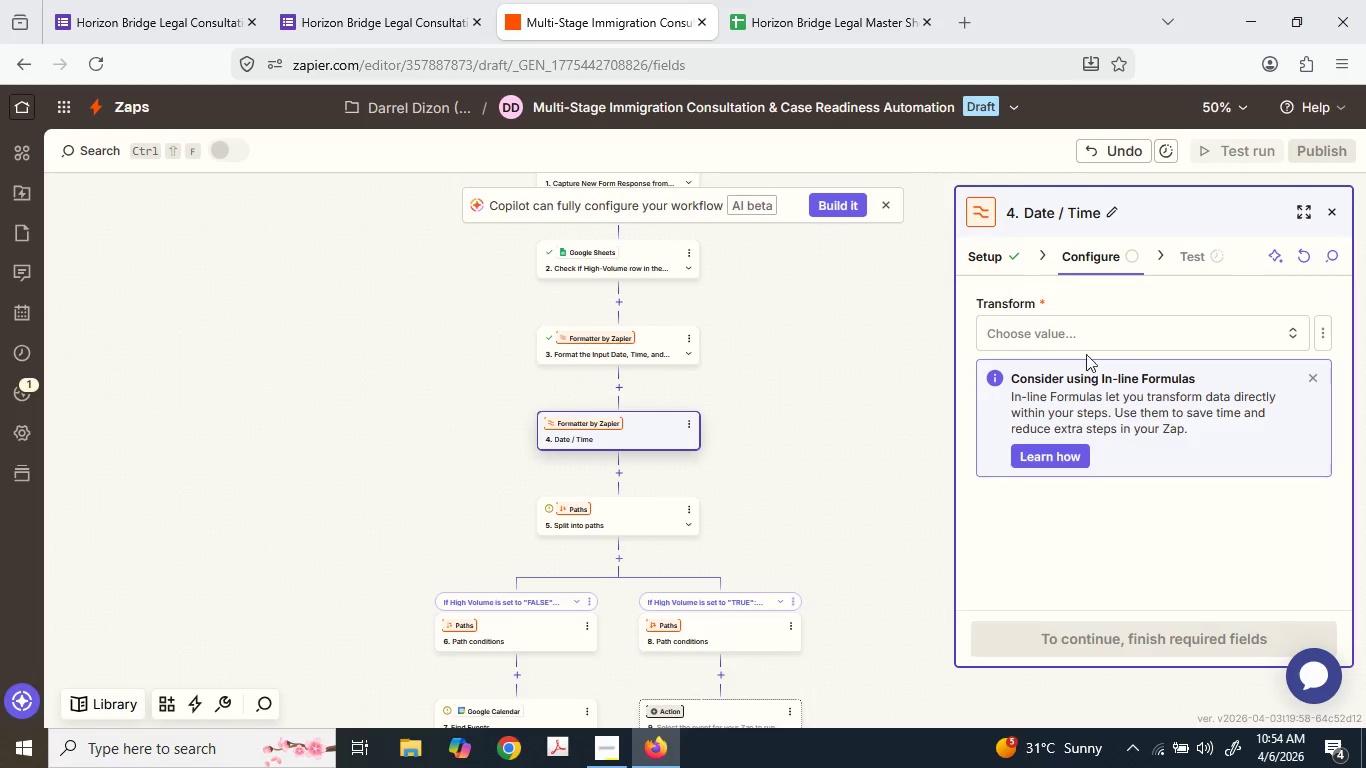 
left_click([979, 254])
 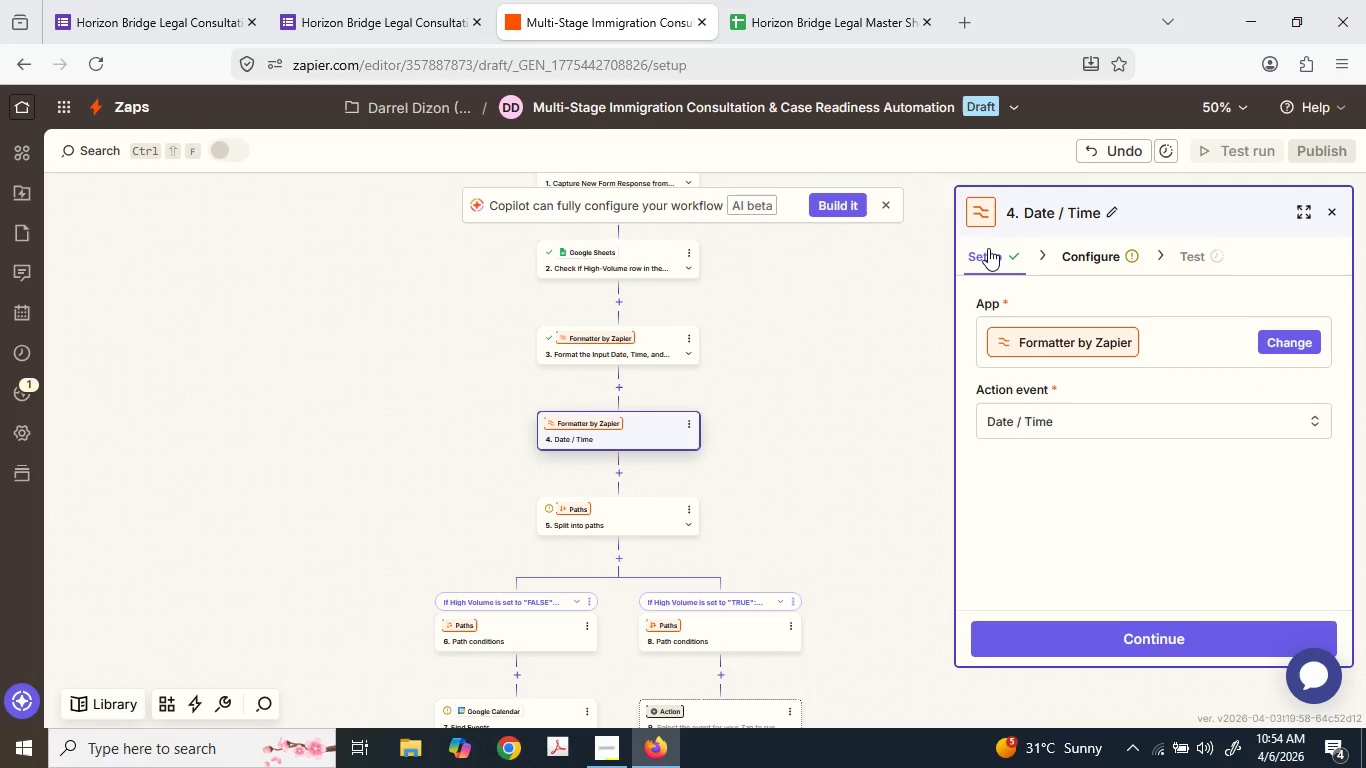 
wait(10.23)
 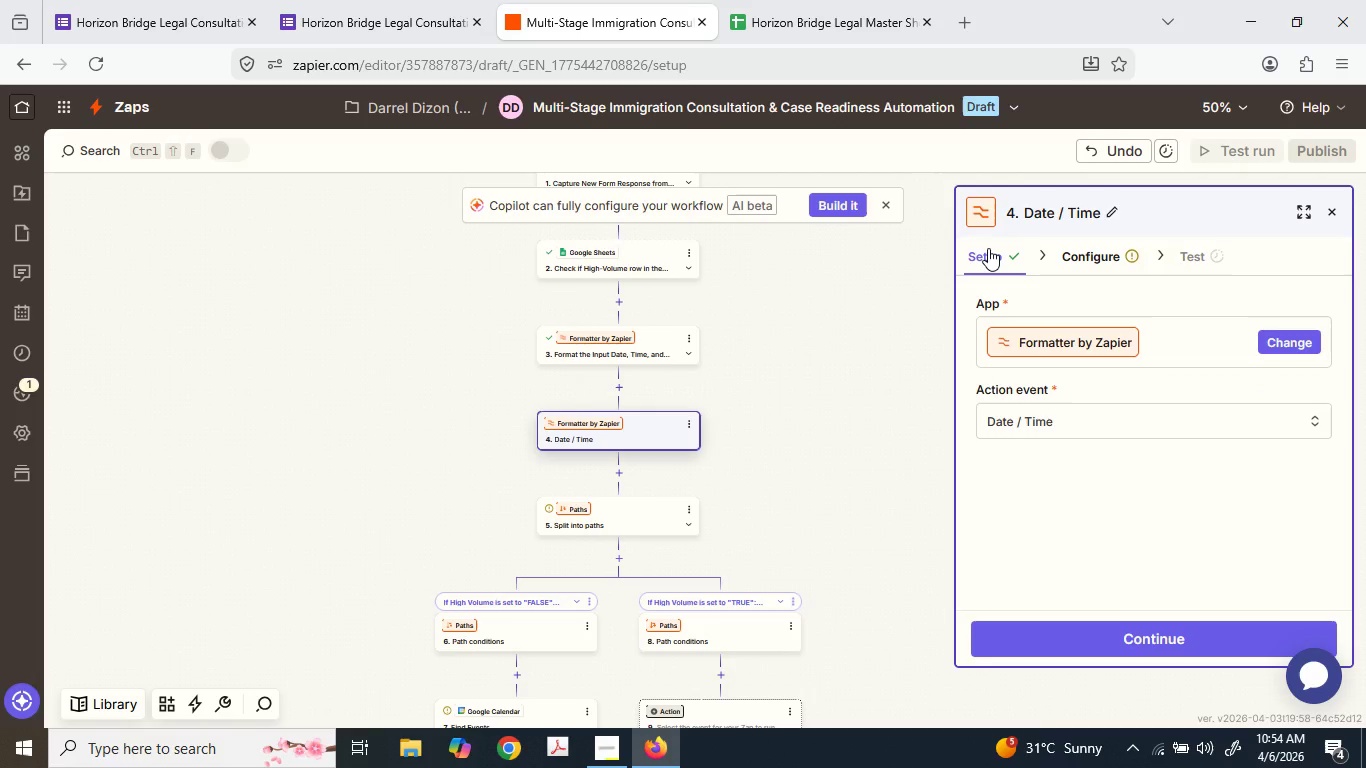 
left_click([606, 744])